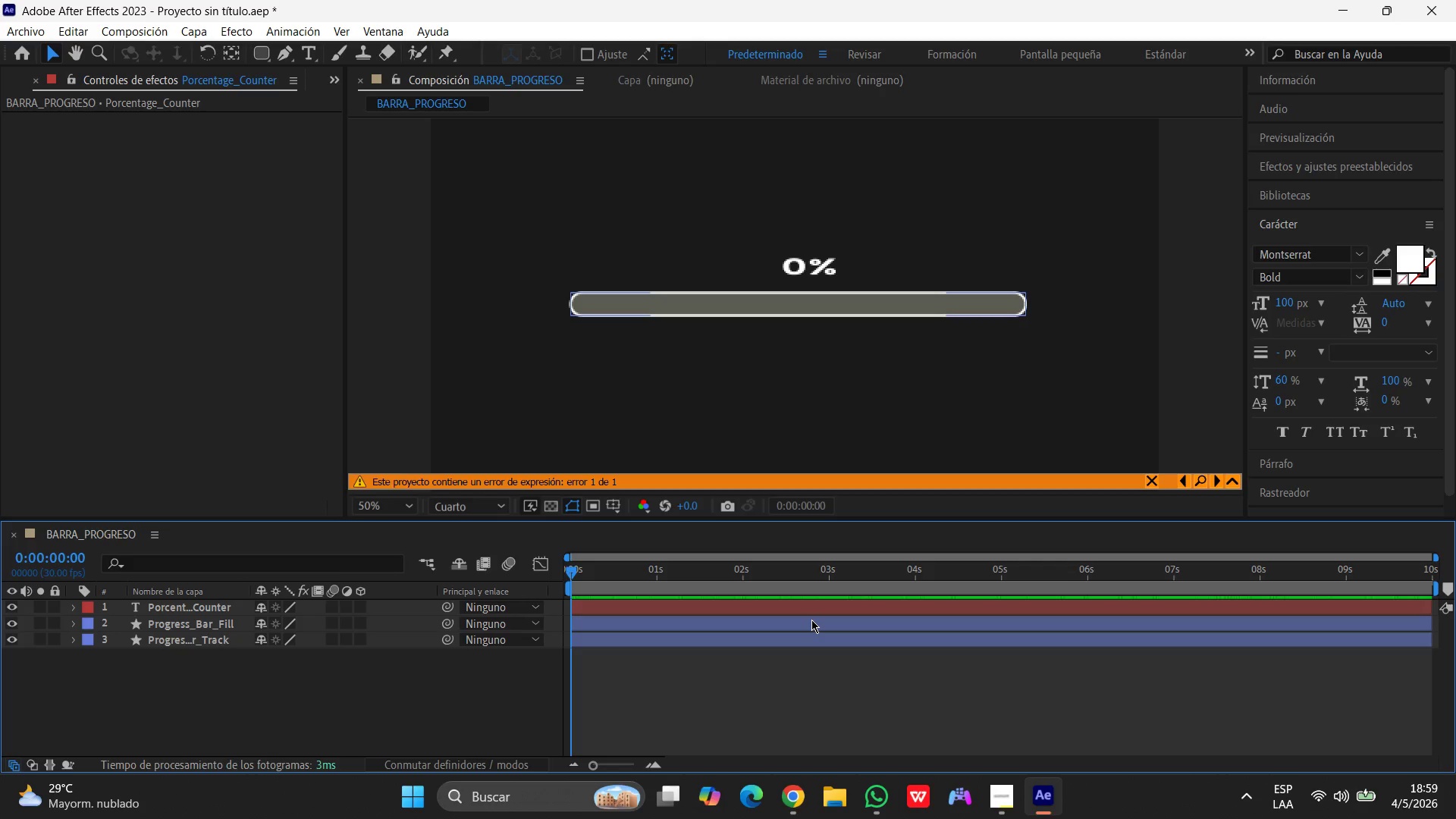 
wait(9.3)
 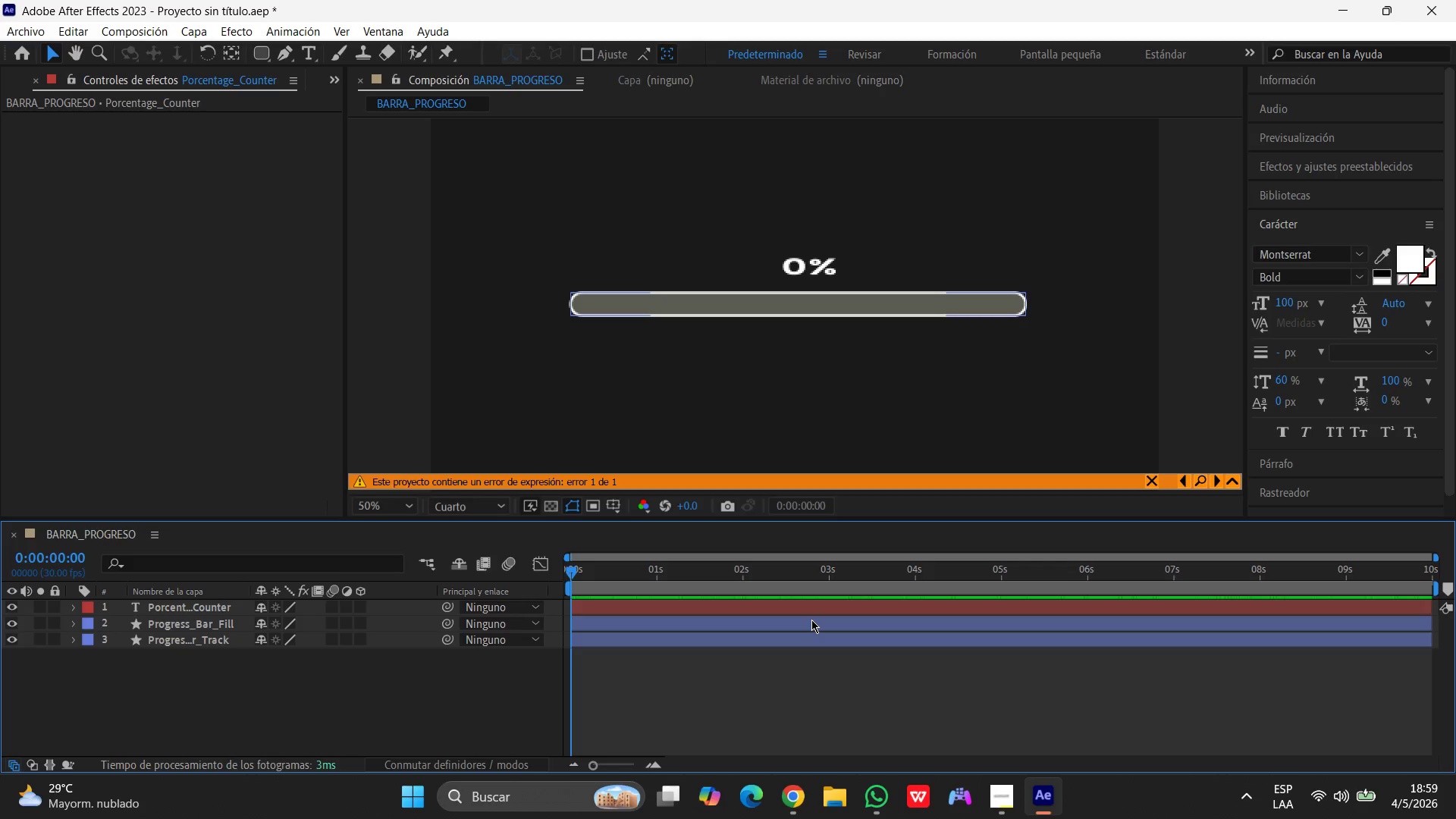 
double_click([188, 607])
 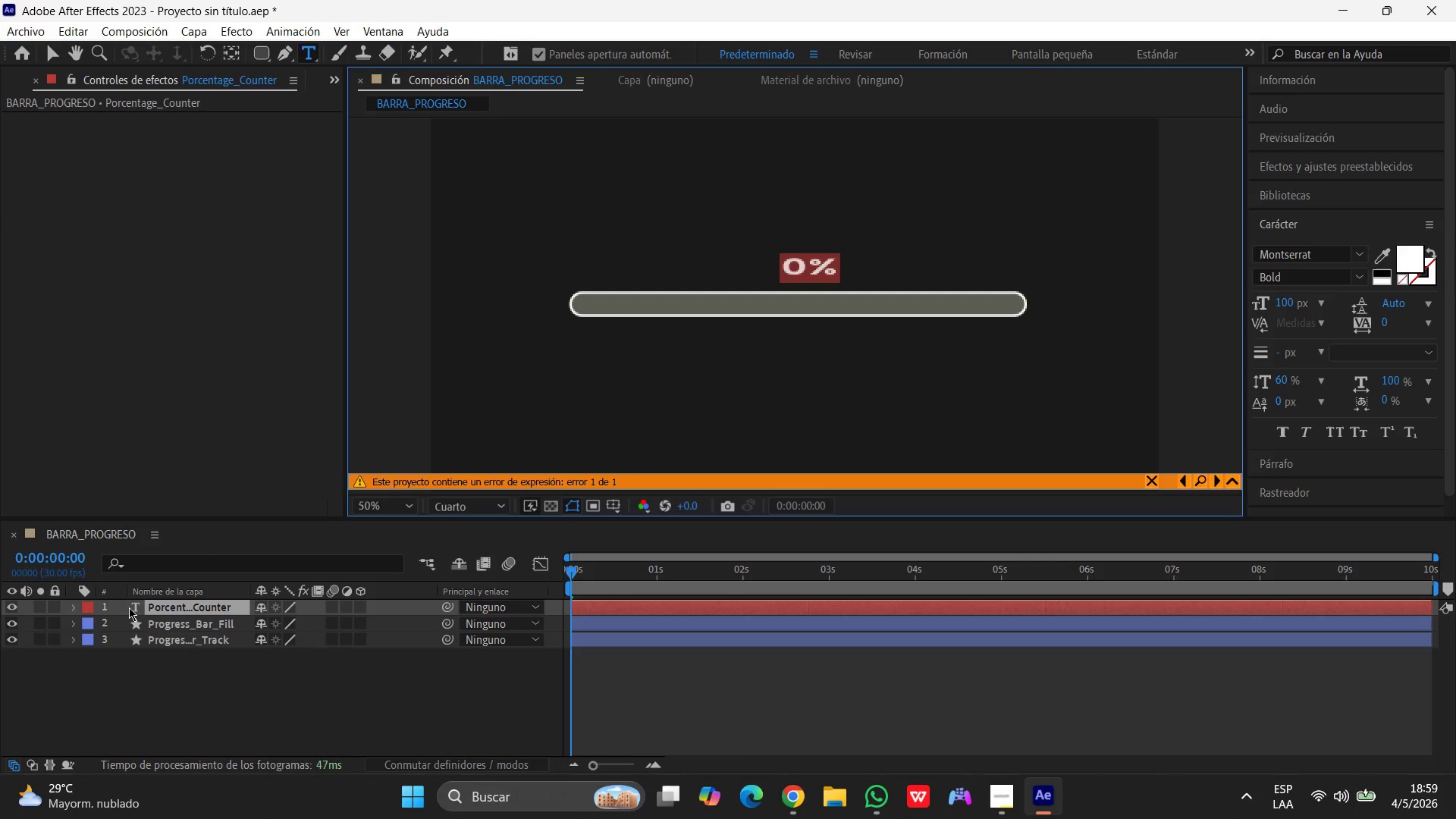 
wait(5.48)
 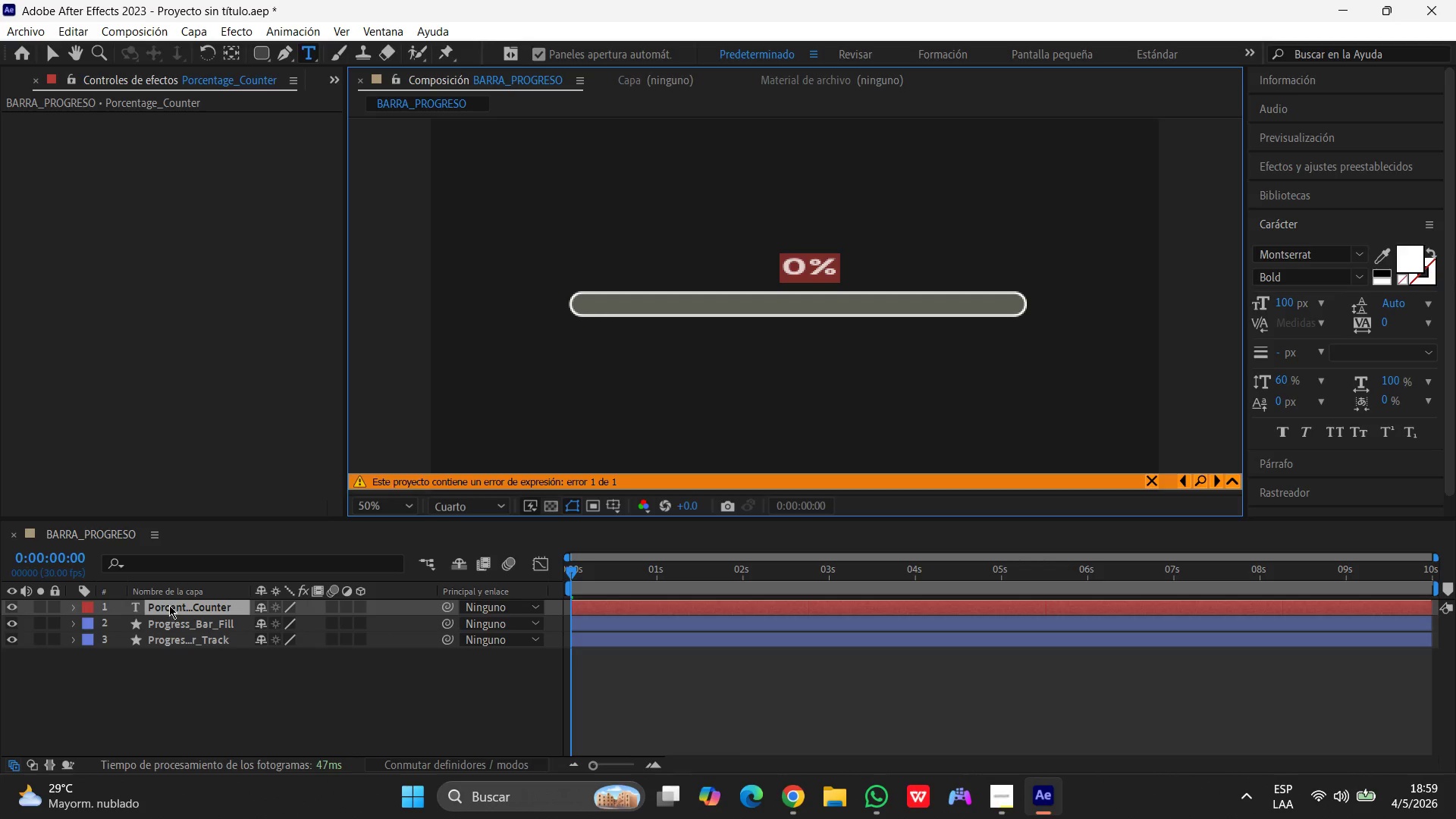 
left_click([68, 610])
 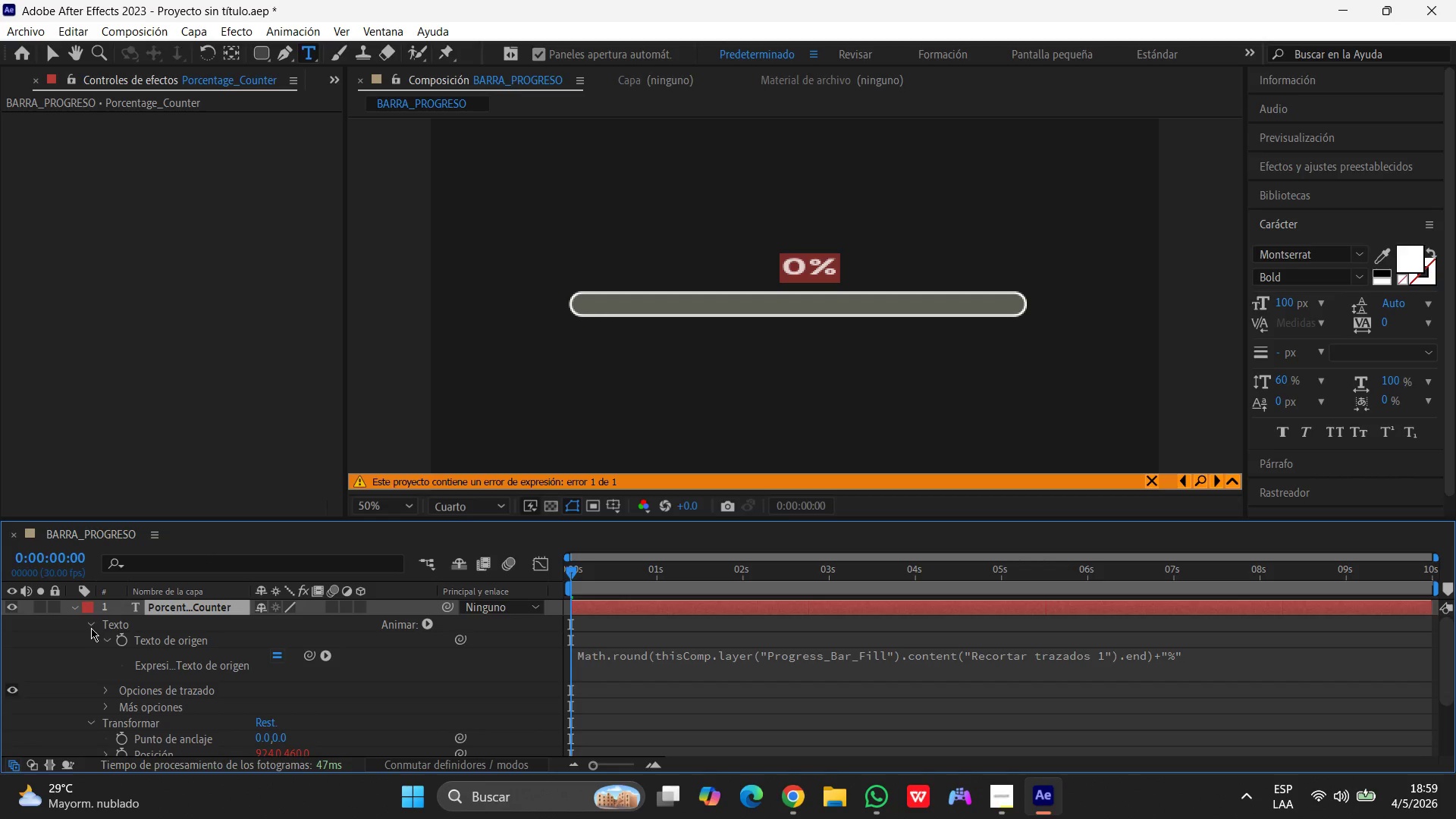 
left_click([92, 624])
 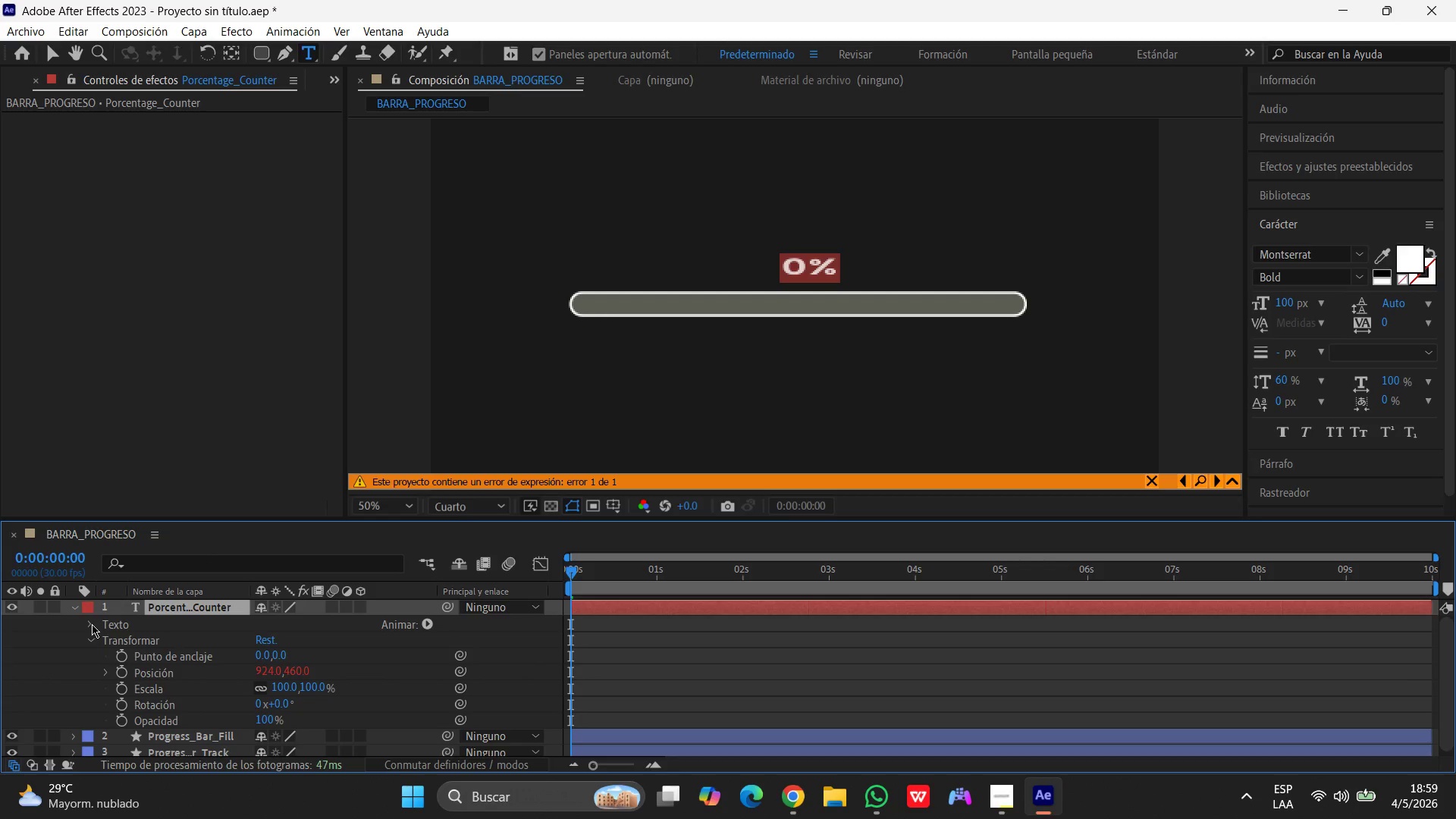 
left_click([92, 624])
 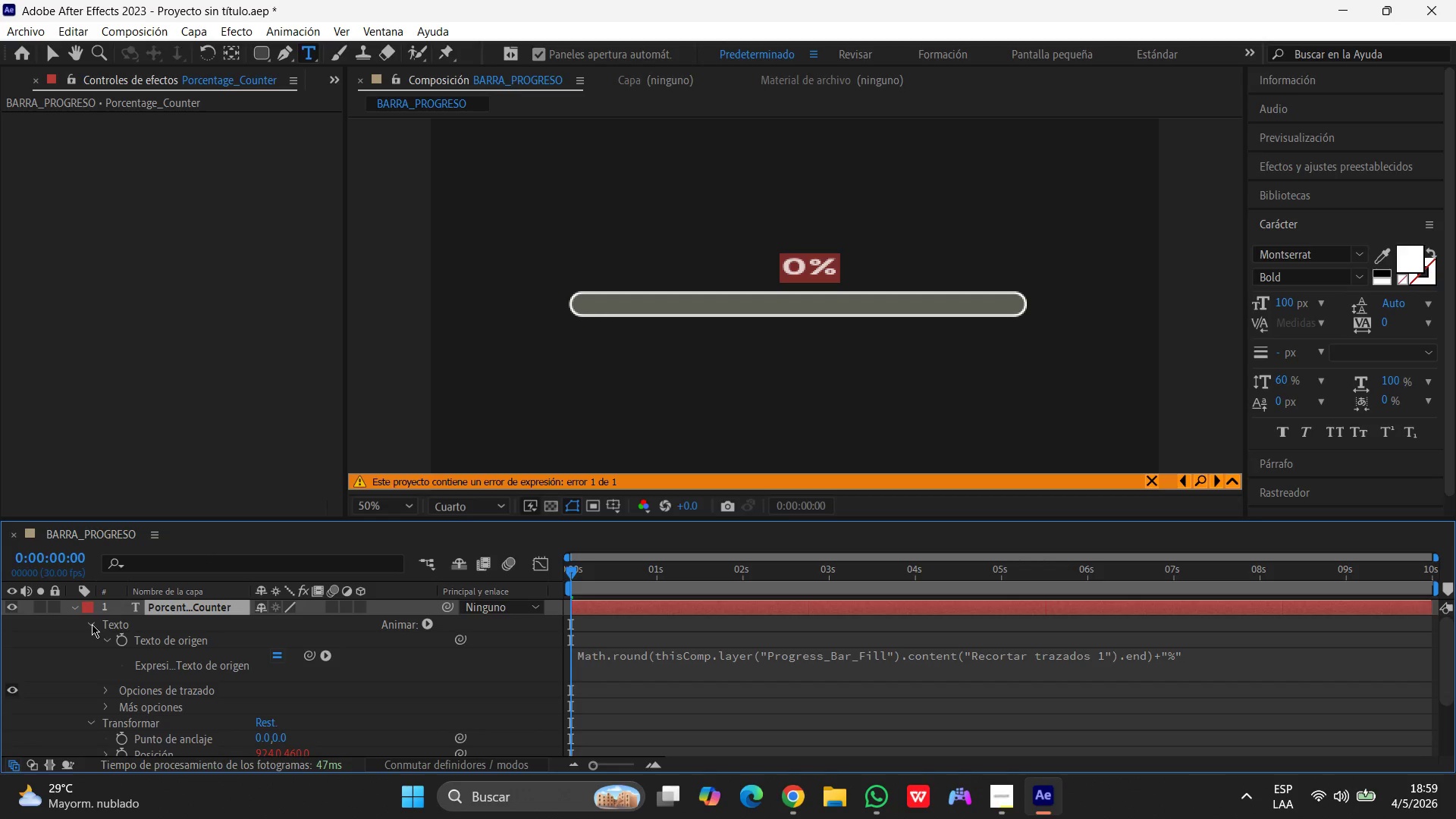 
scroll: coordinate [284, 733], scroll_direction: down, amount: 3.0
 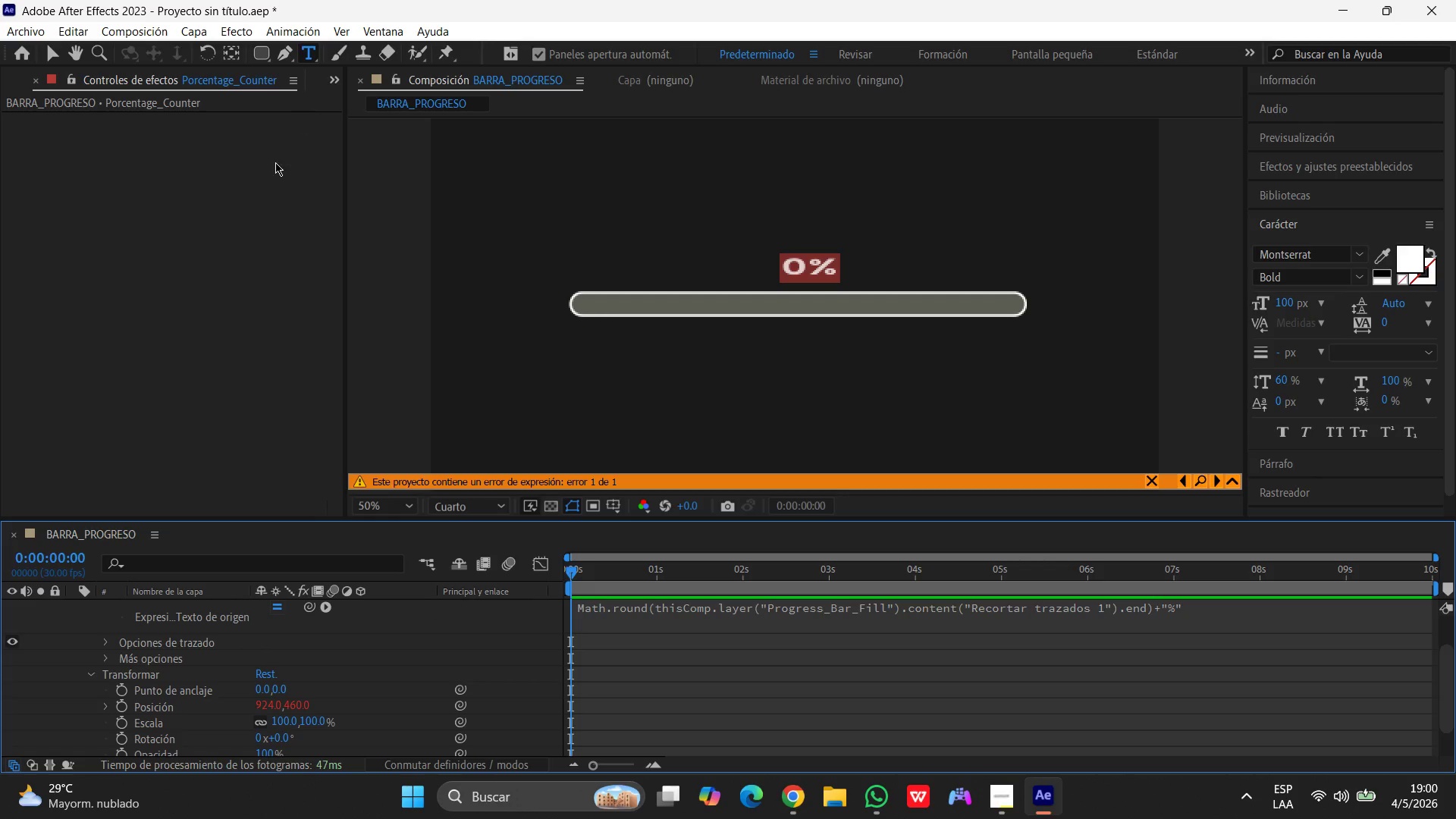 
wait(37.24)
 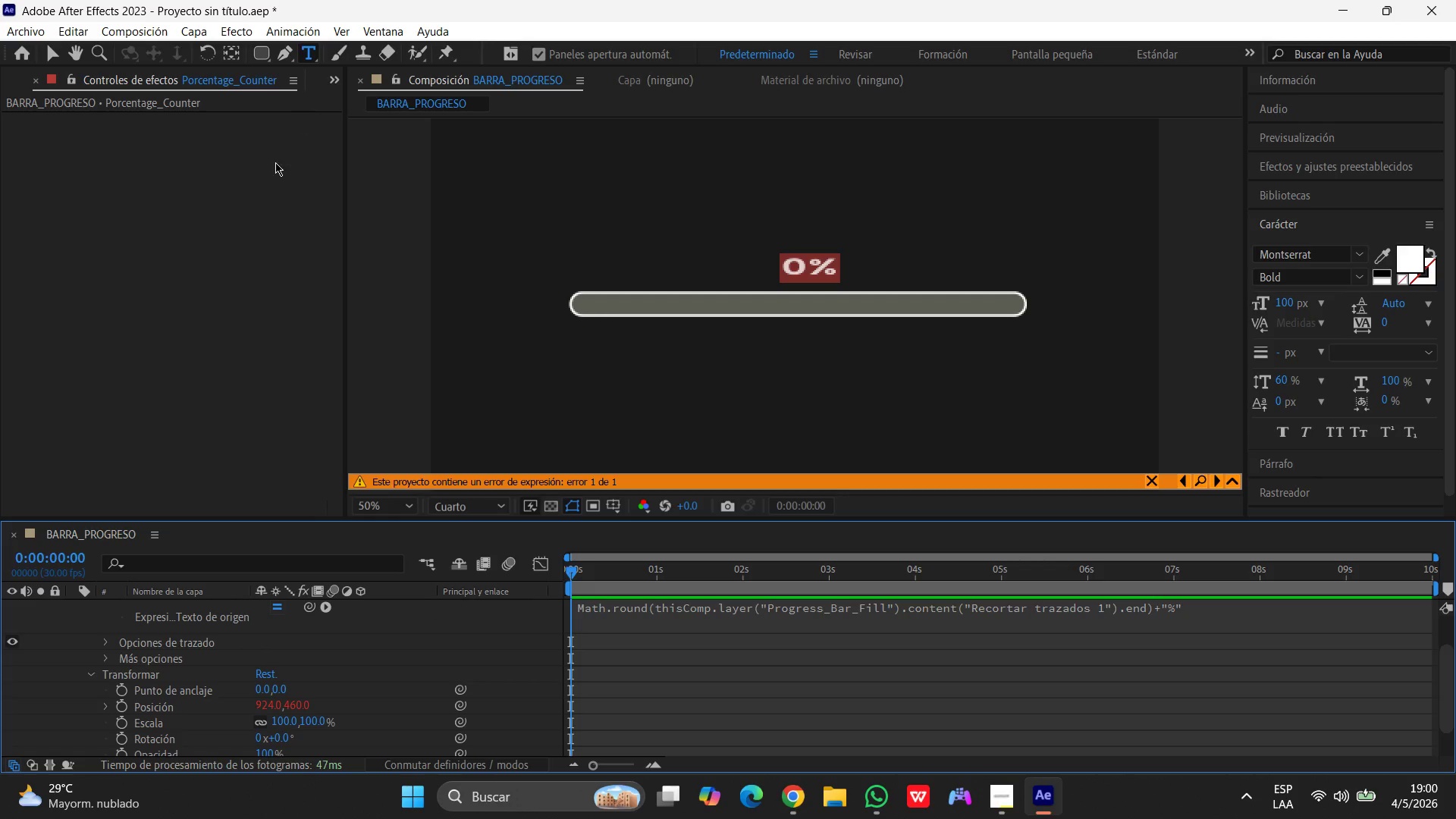 
left_click_drag(start_coordinate=[575, 568], to_coordinate=[566, 569])
 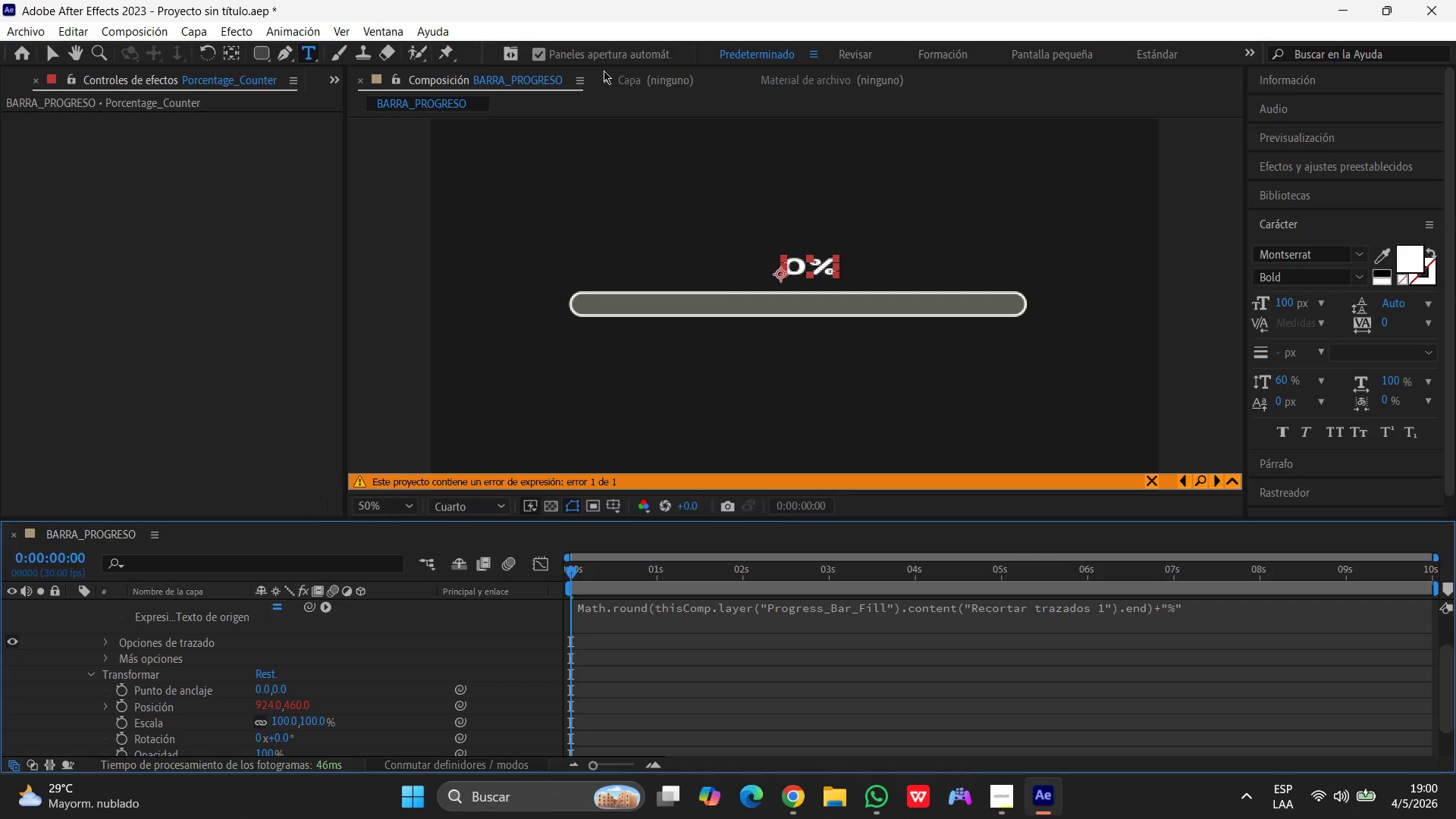 
left_click([240, 202])
 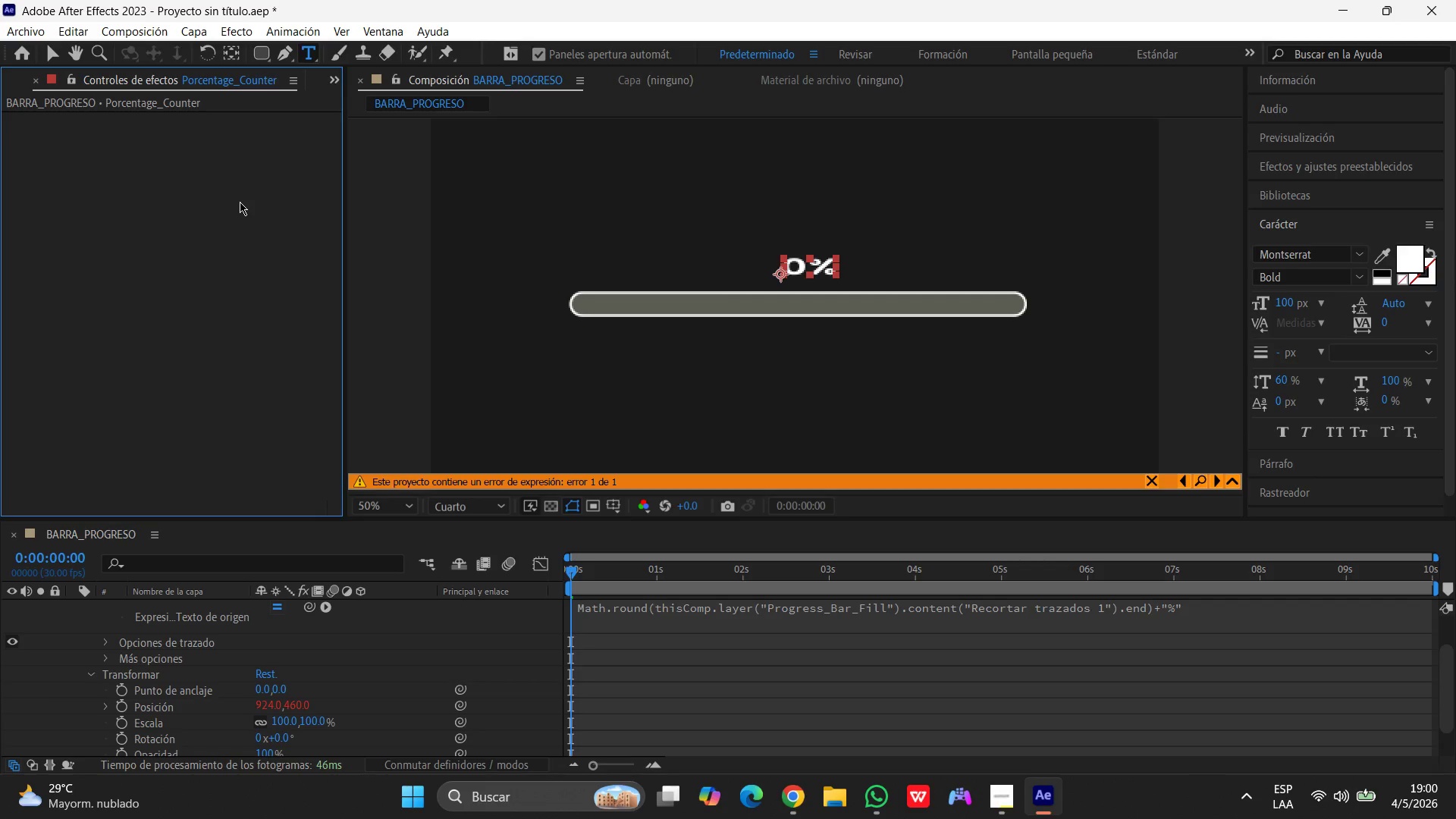 
left_click([240, 202])
 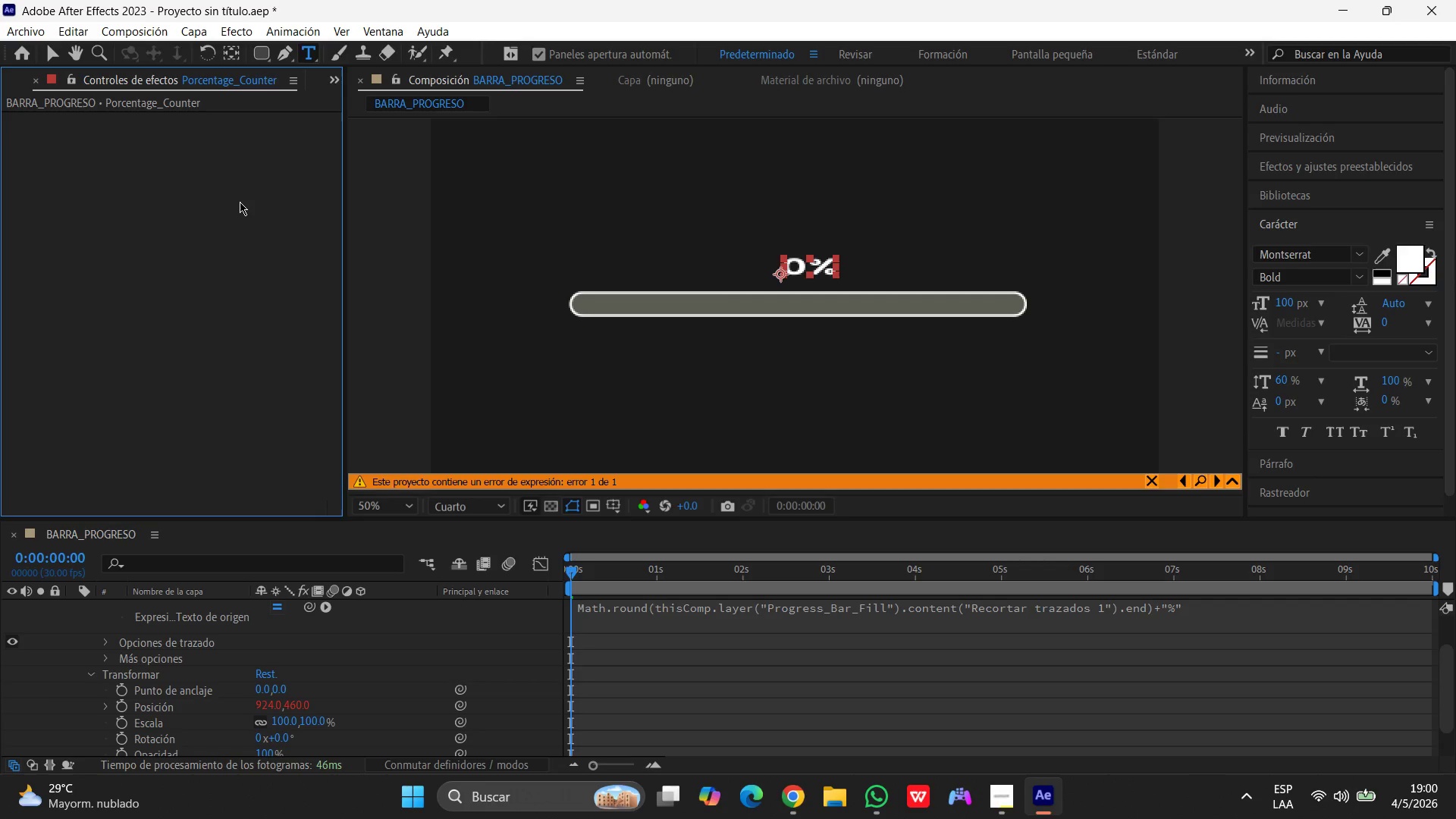 
left_click([240, 202])
 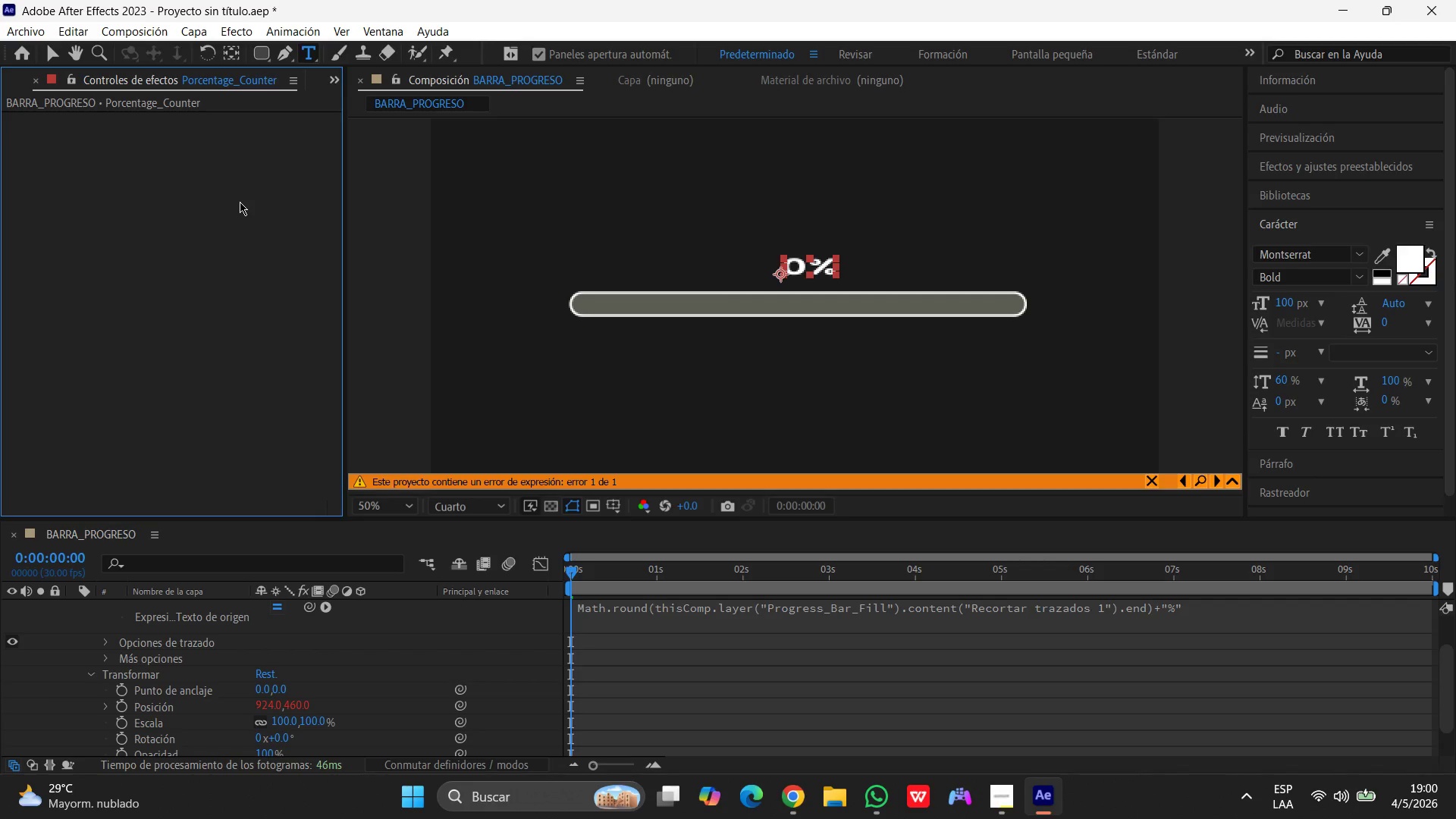 
left_click([240, 202])
 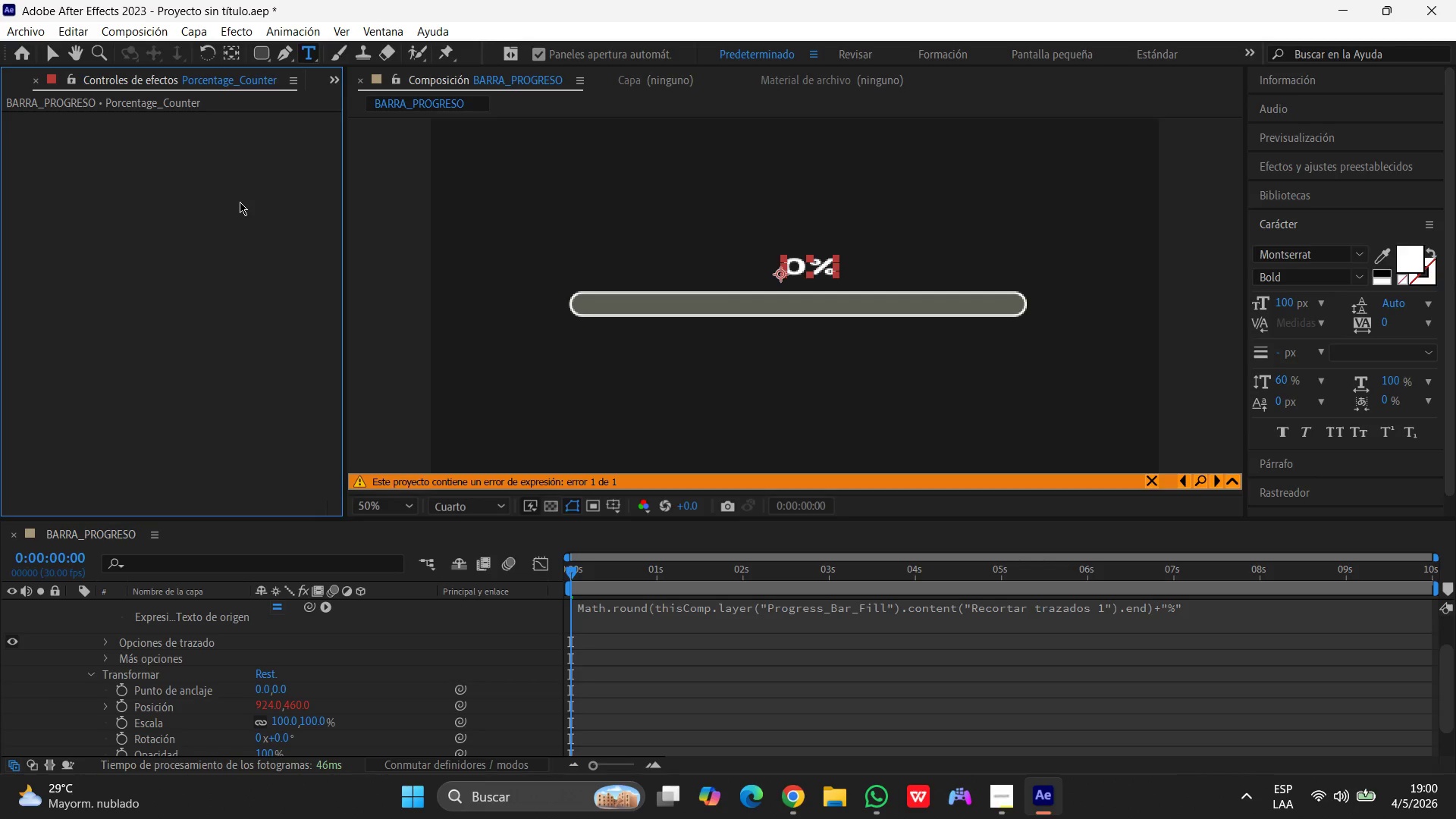 
left_click([240, 202])
 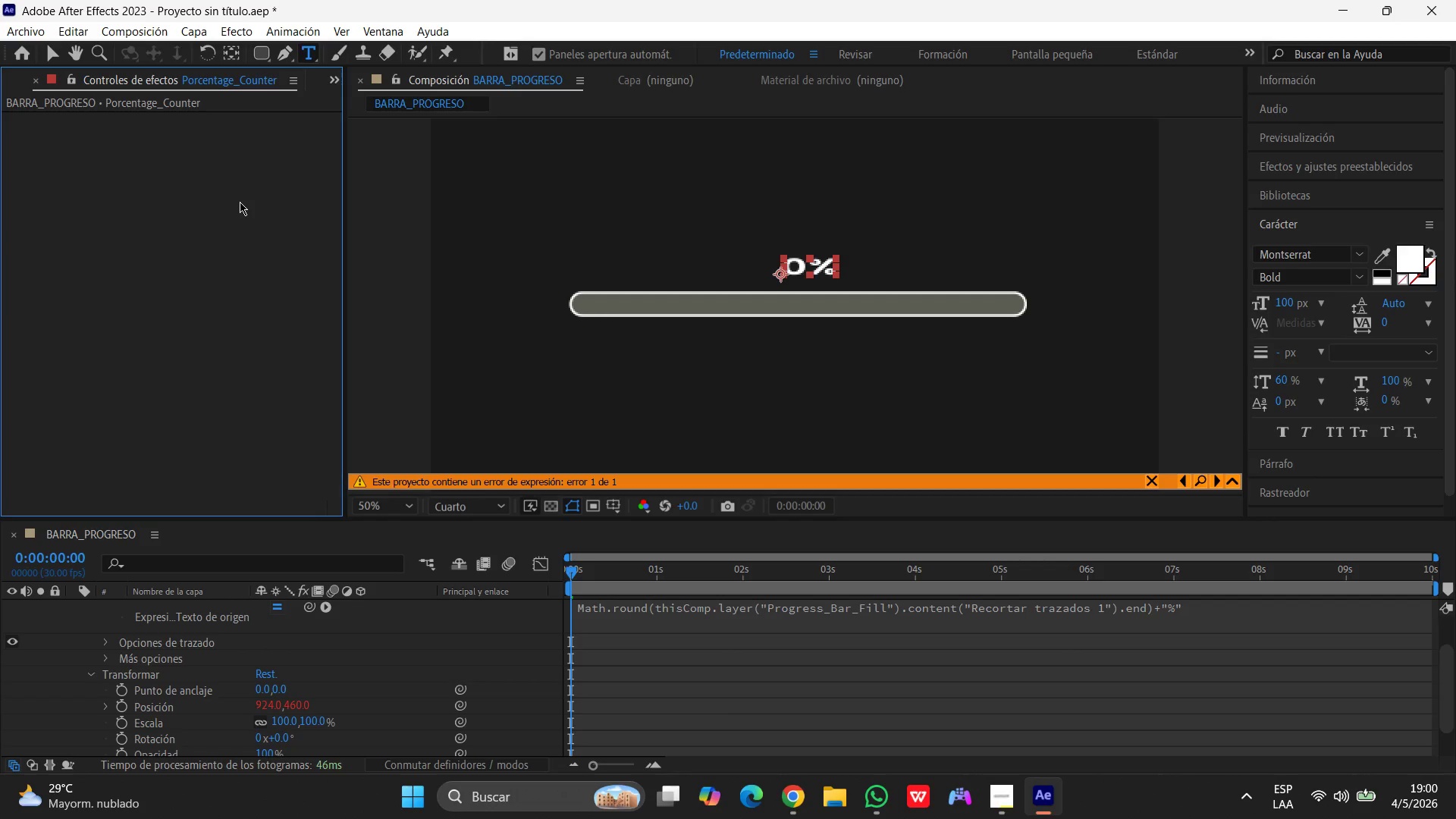 
left_click([240, 202])
 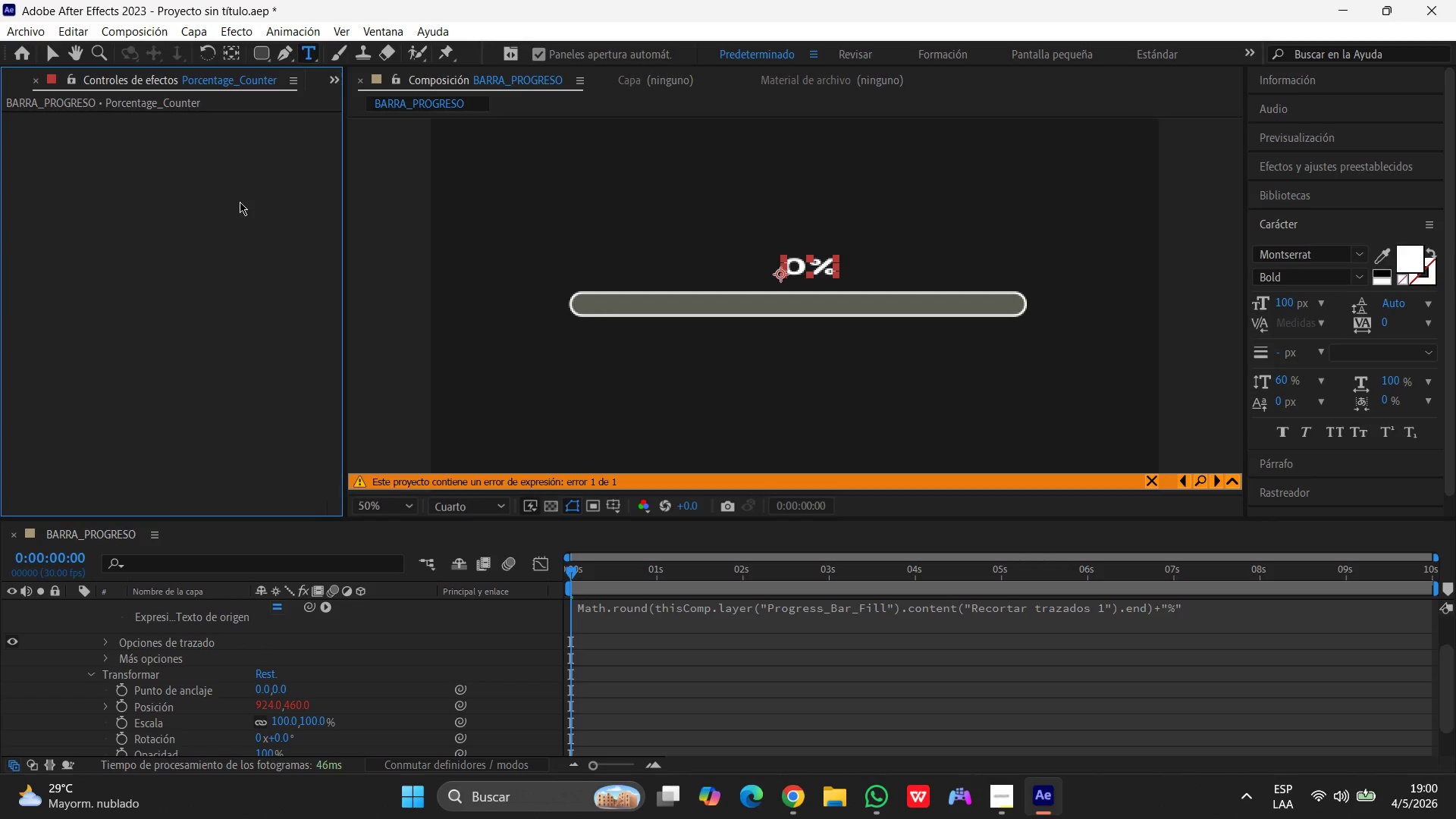 
left_click([240, 202])
 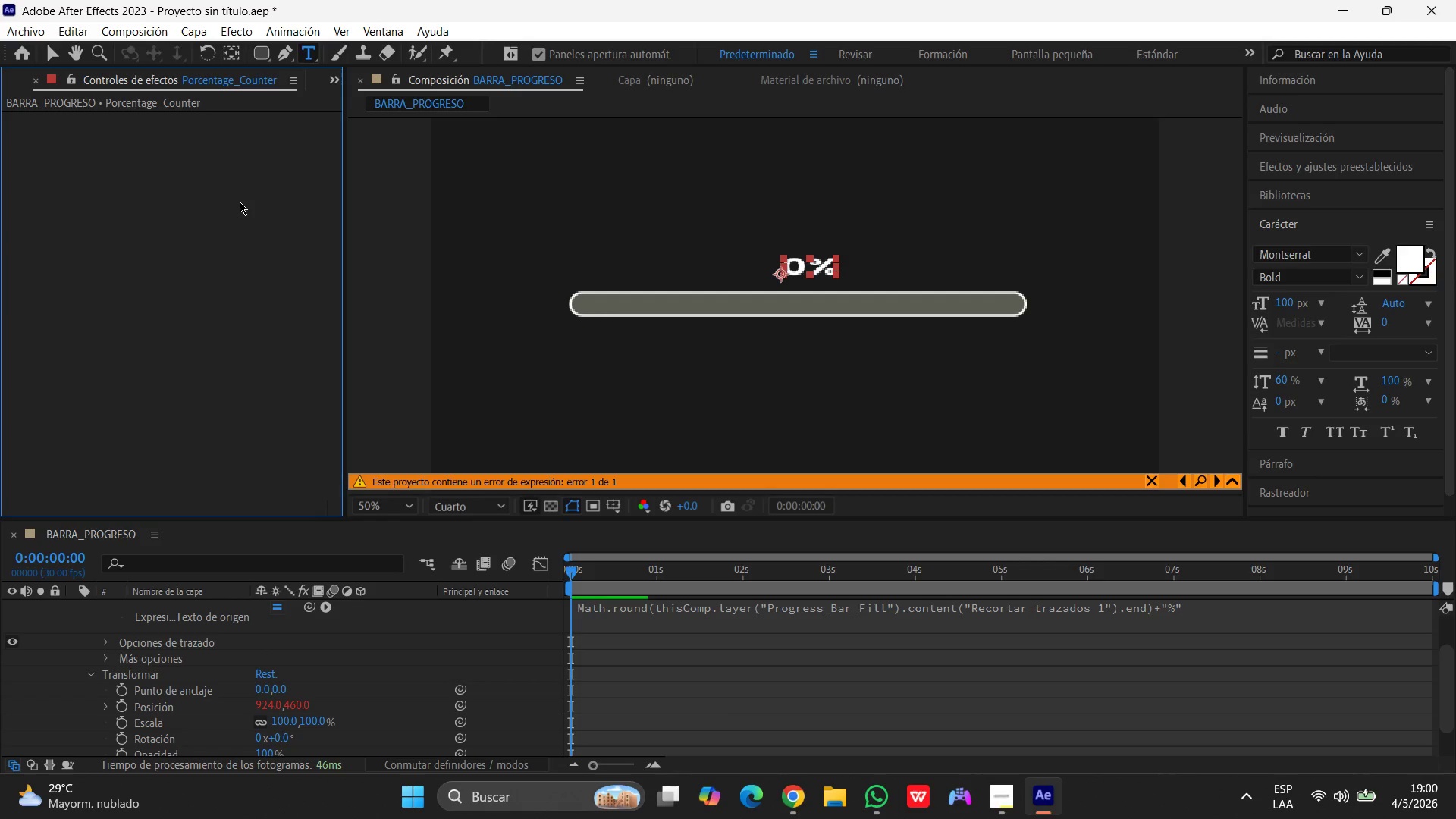 
left_click([240, 202])
 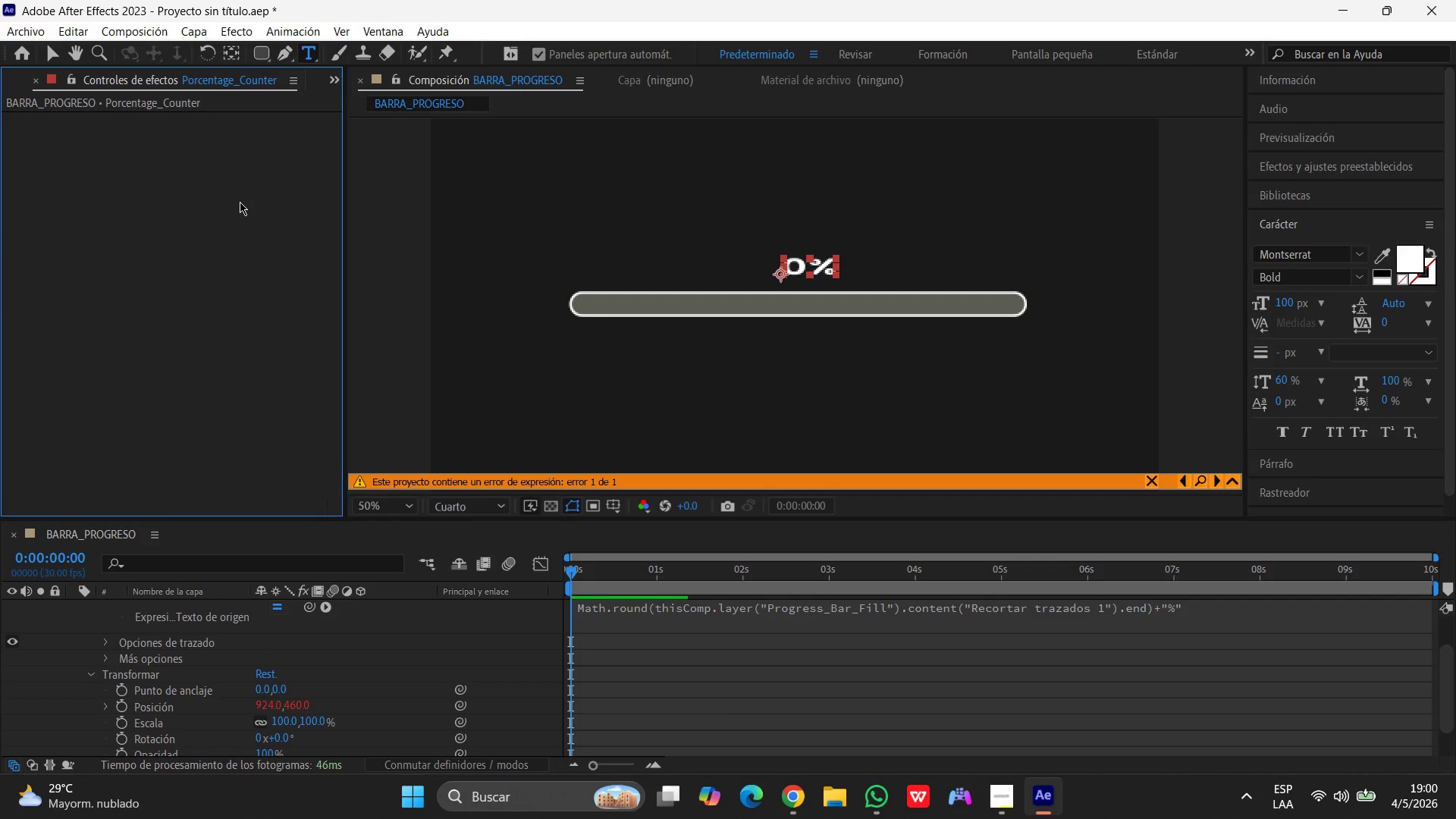 
left_click([240, 202])
 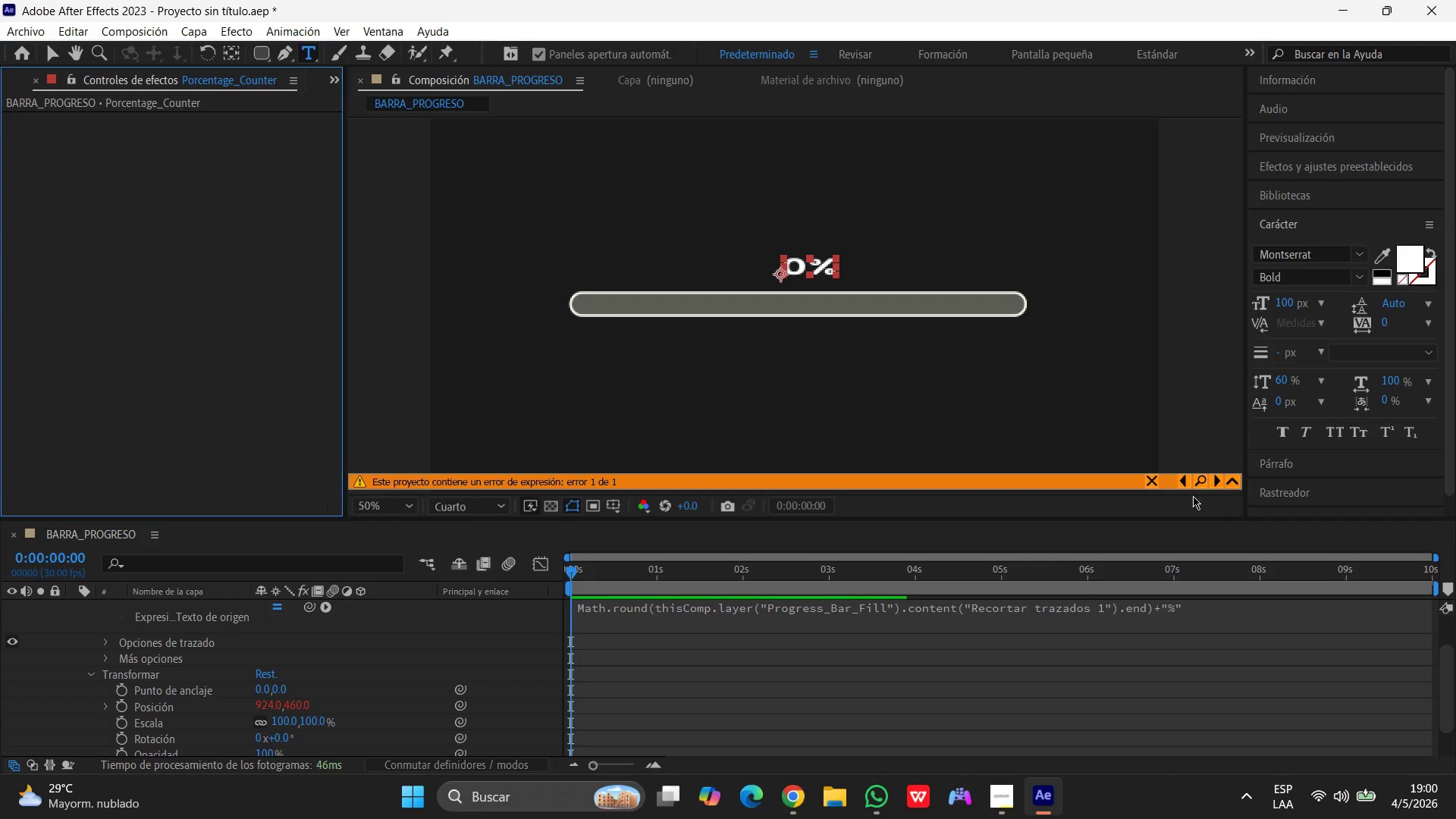 
wait(5.62)
 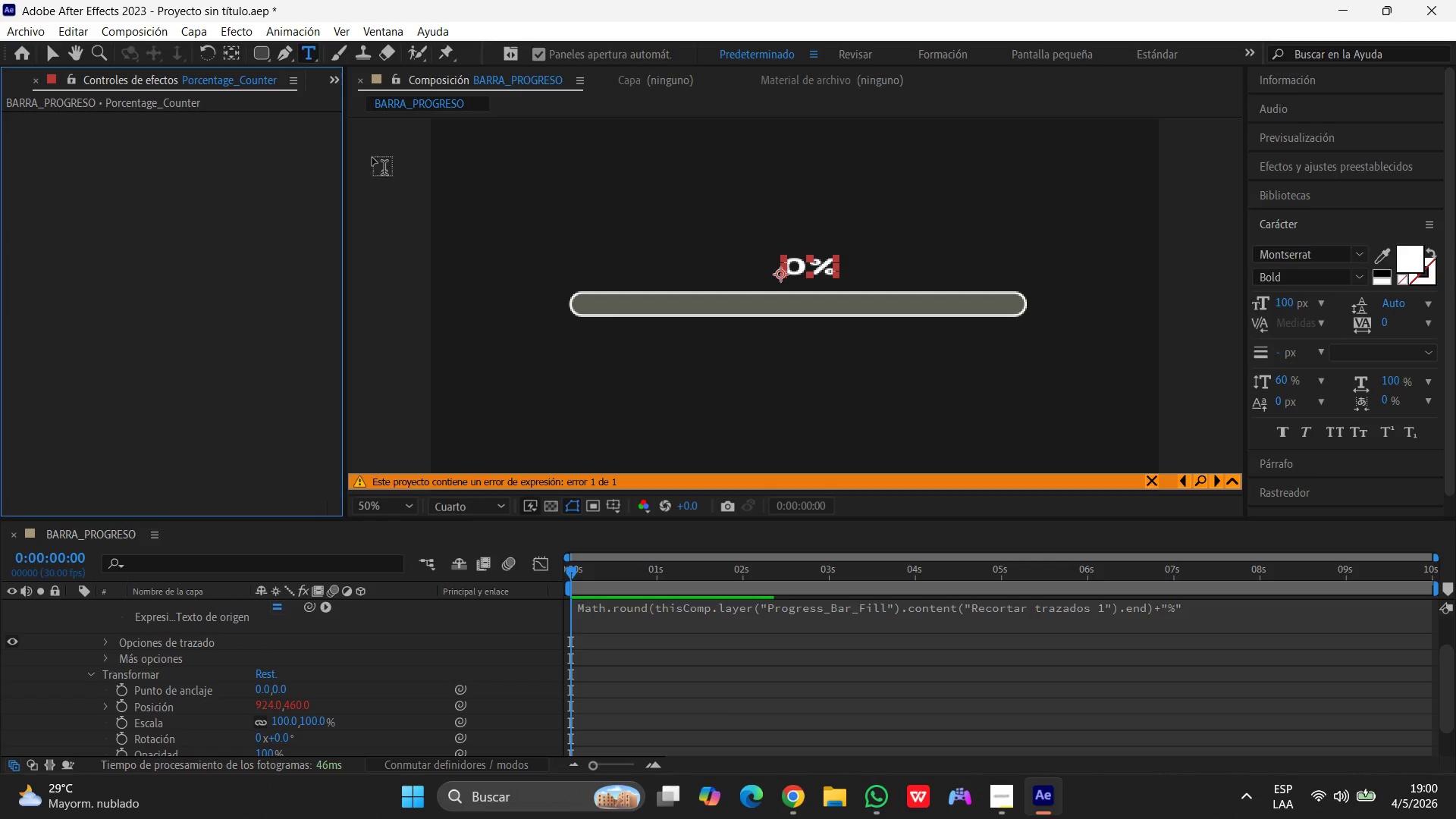 
left_click([1151, 479])
 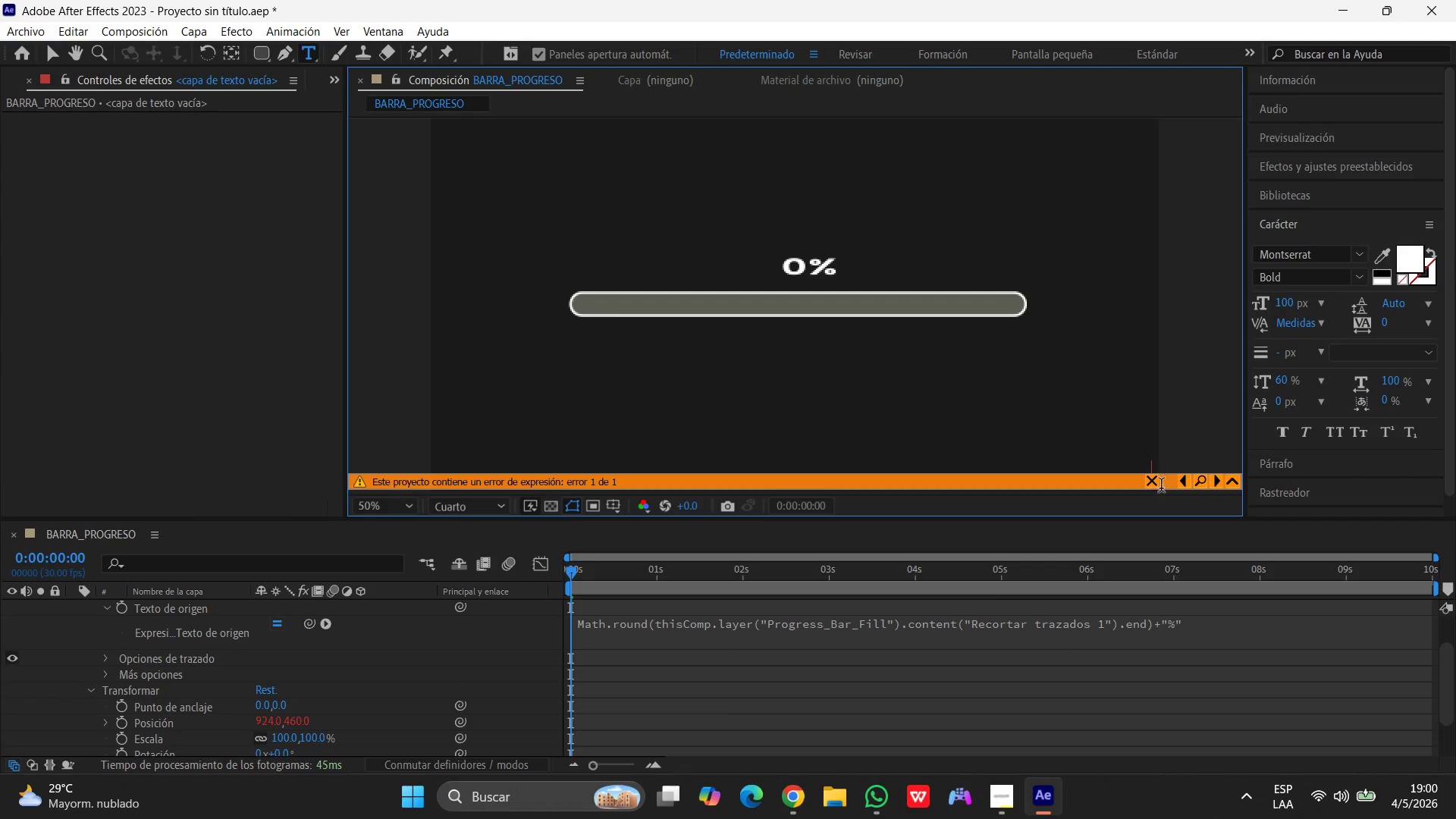 
left_click([1150, 485])
 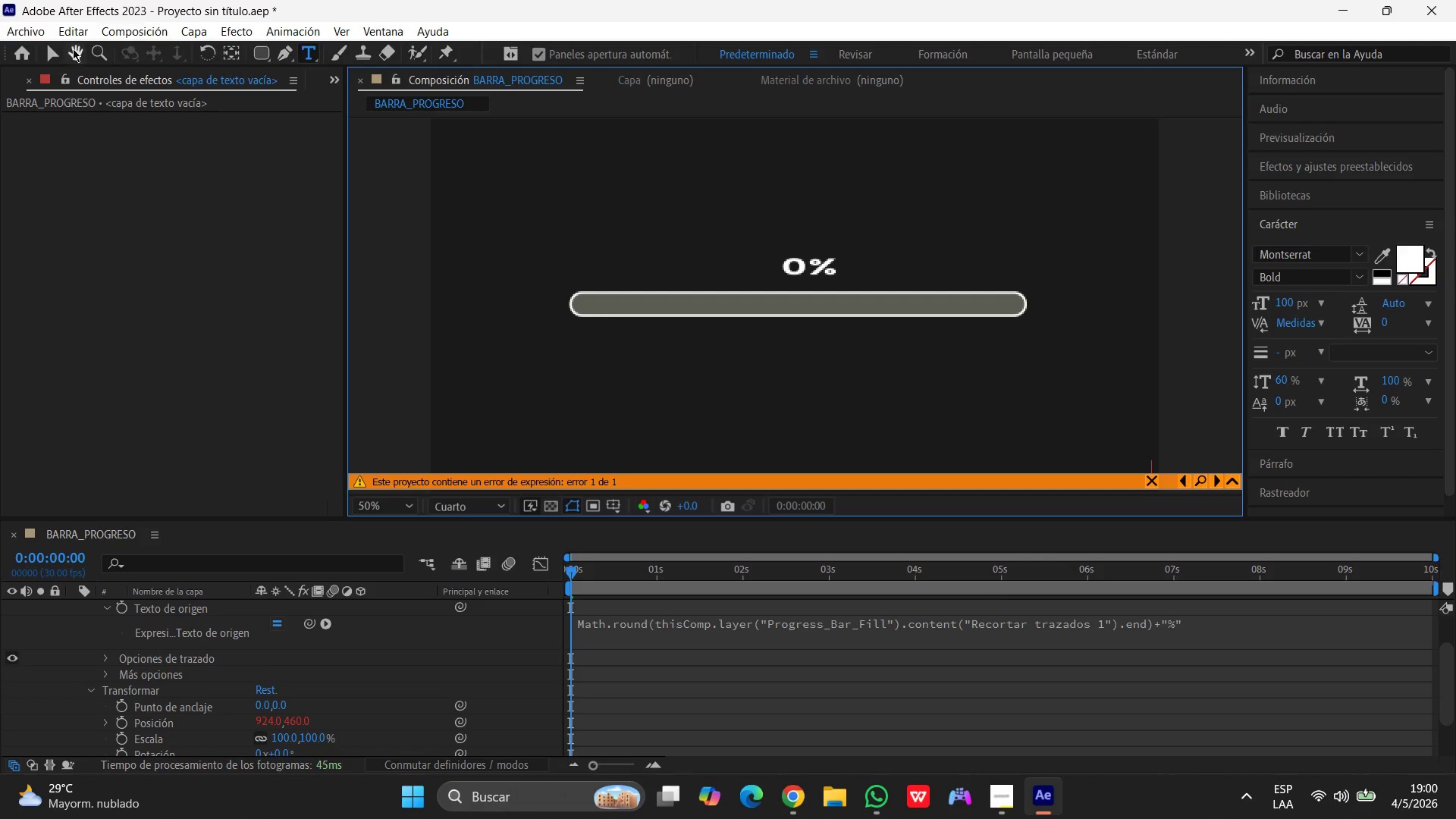 
left_click([51, 54])
 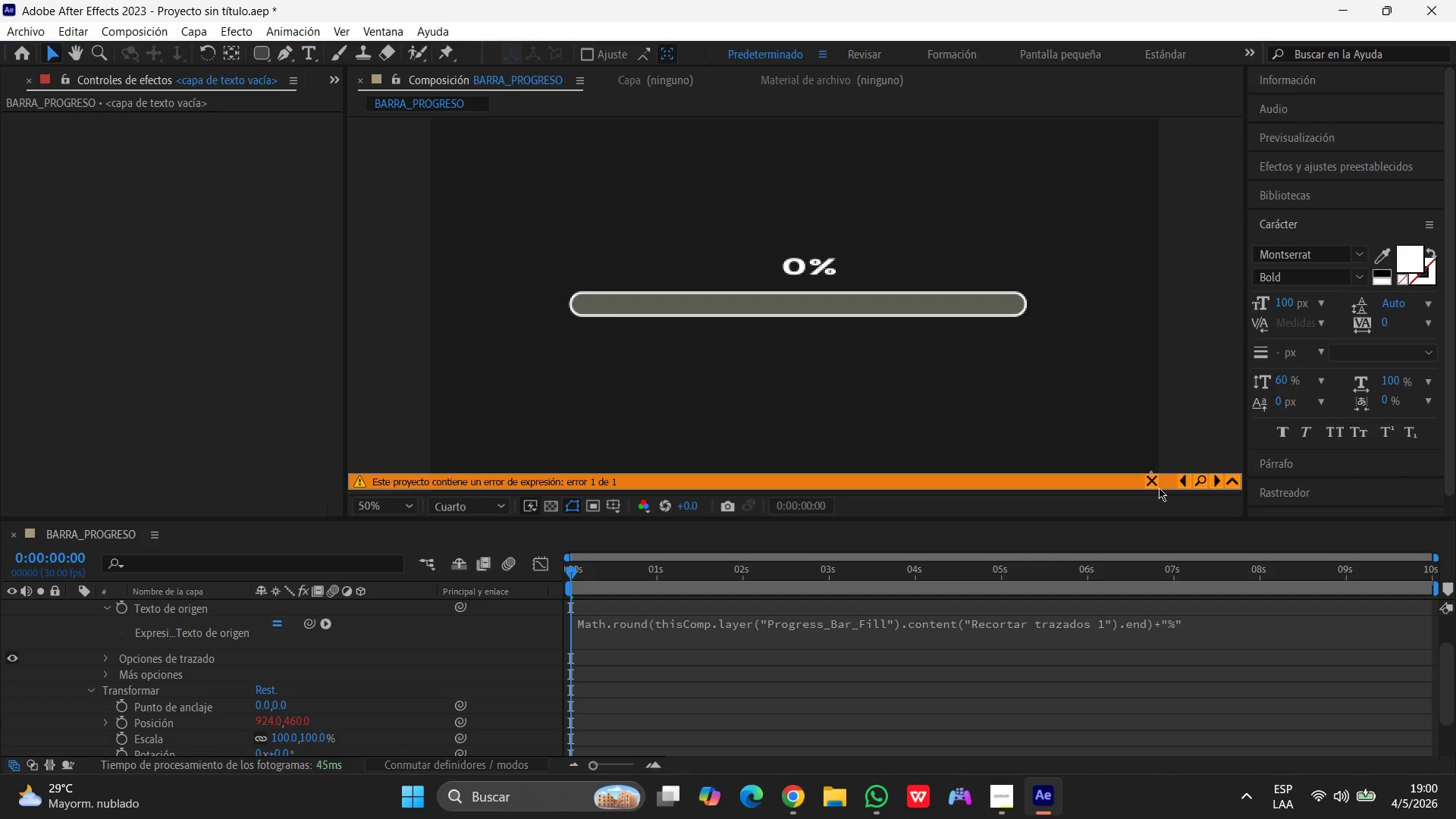 
left_click([1151, 471])
 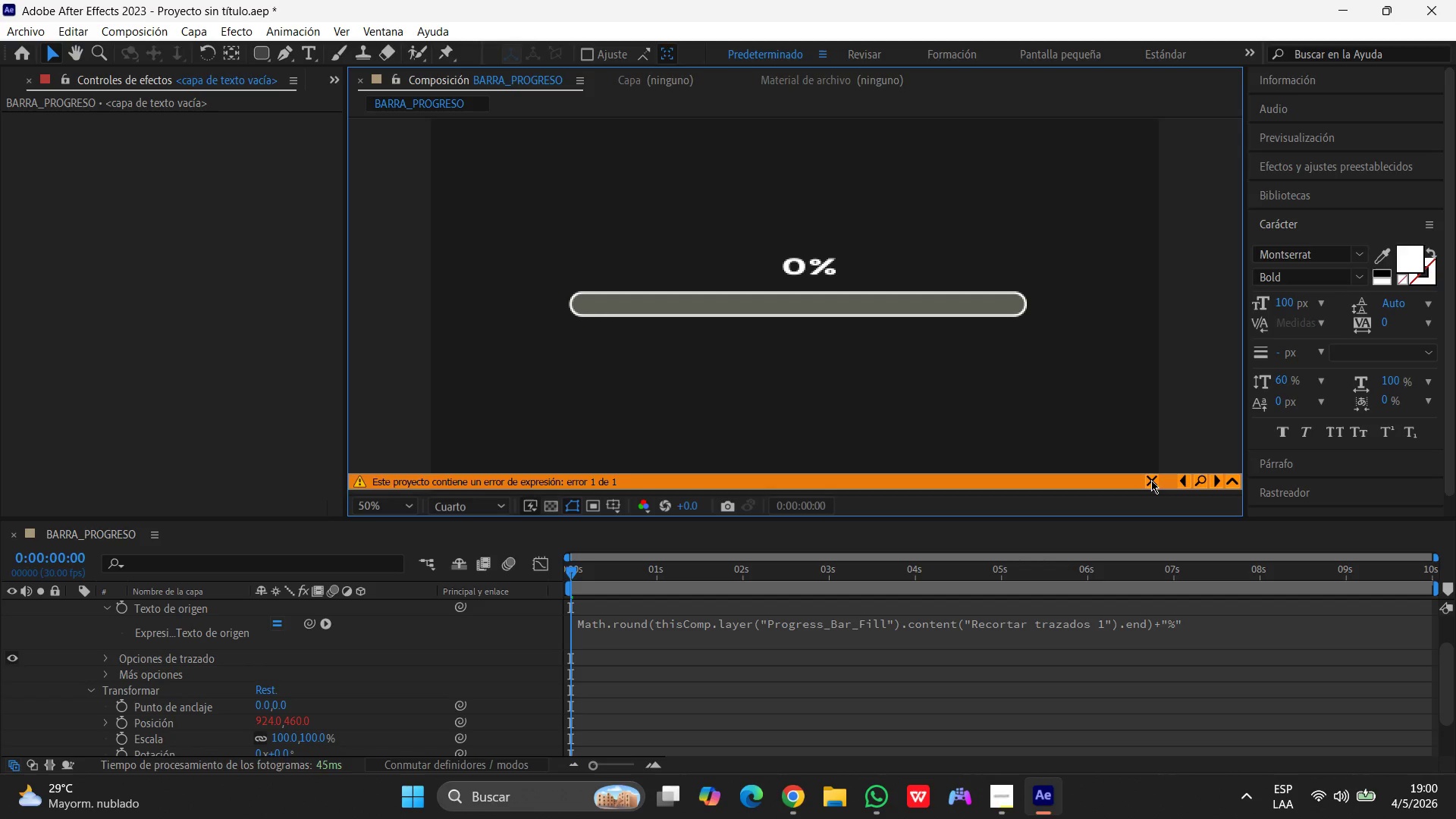 
left_click([1151, 480])
 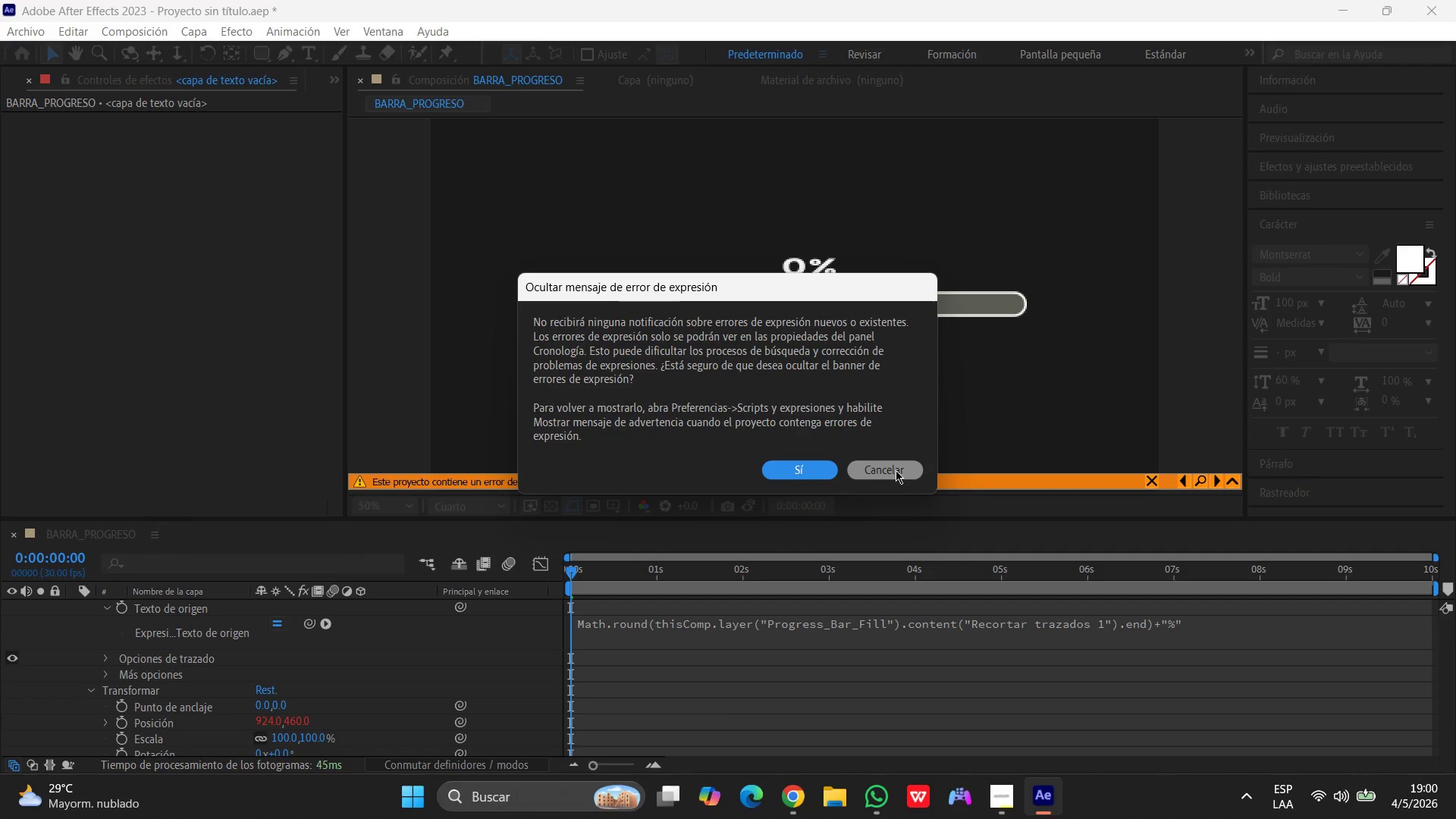 
left_click([819, 466])
 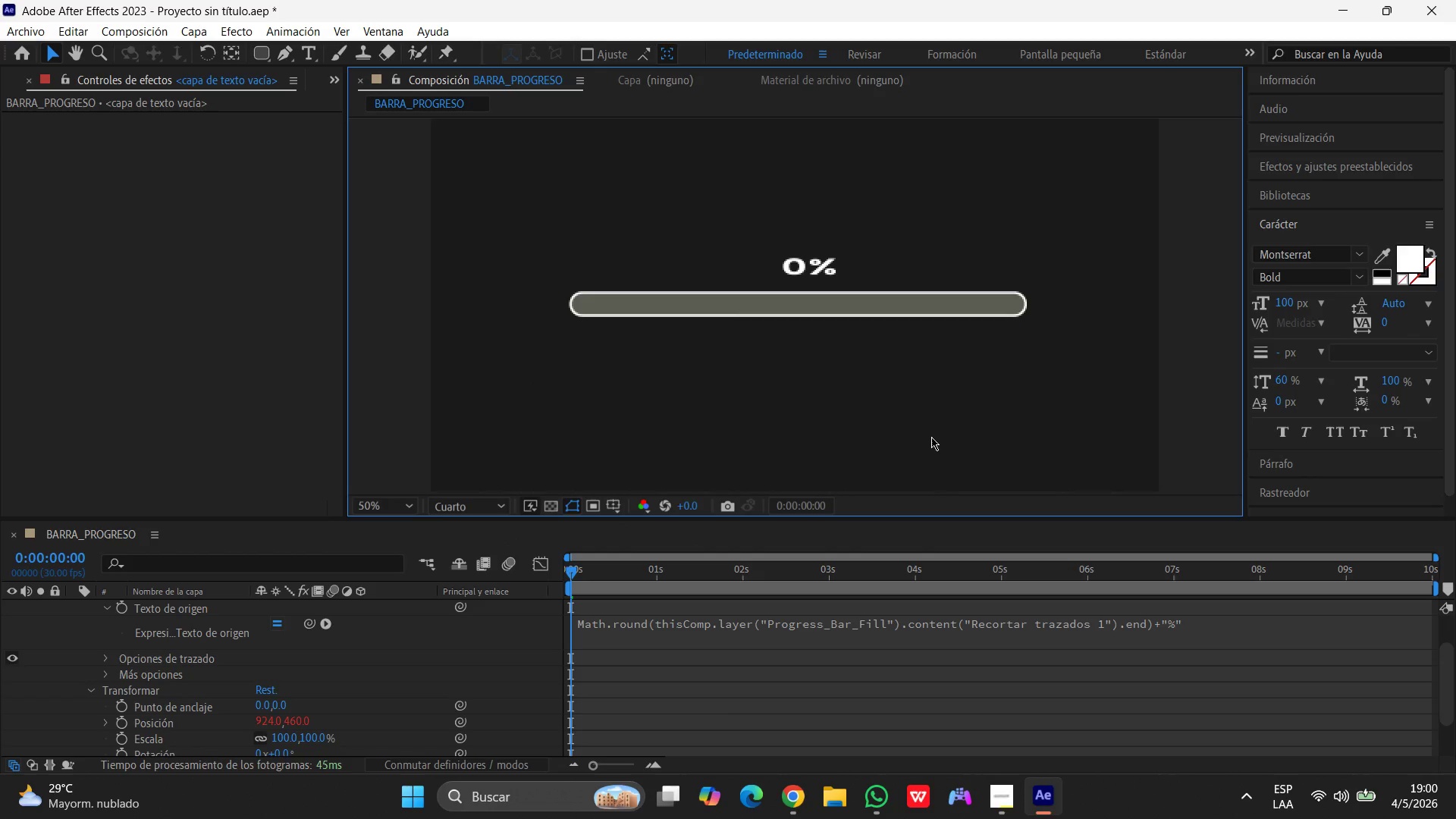 
key(Space)
 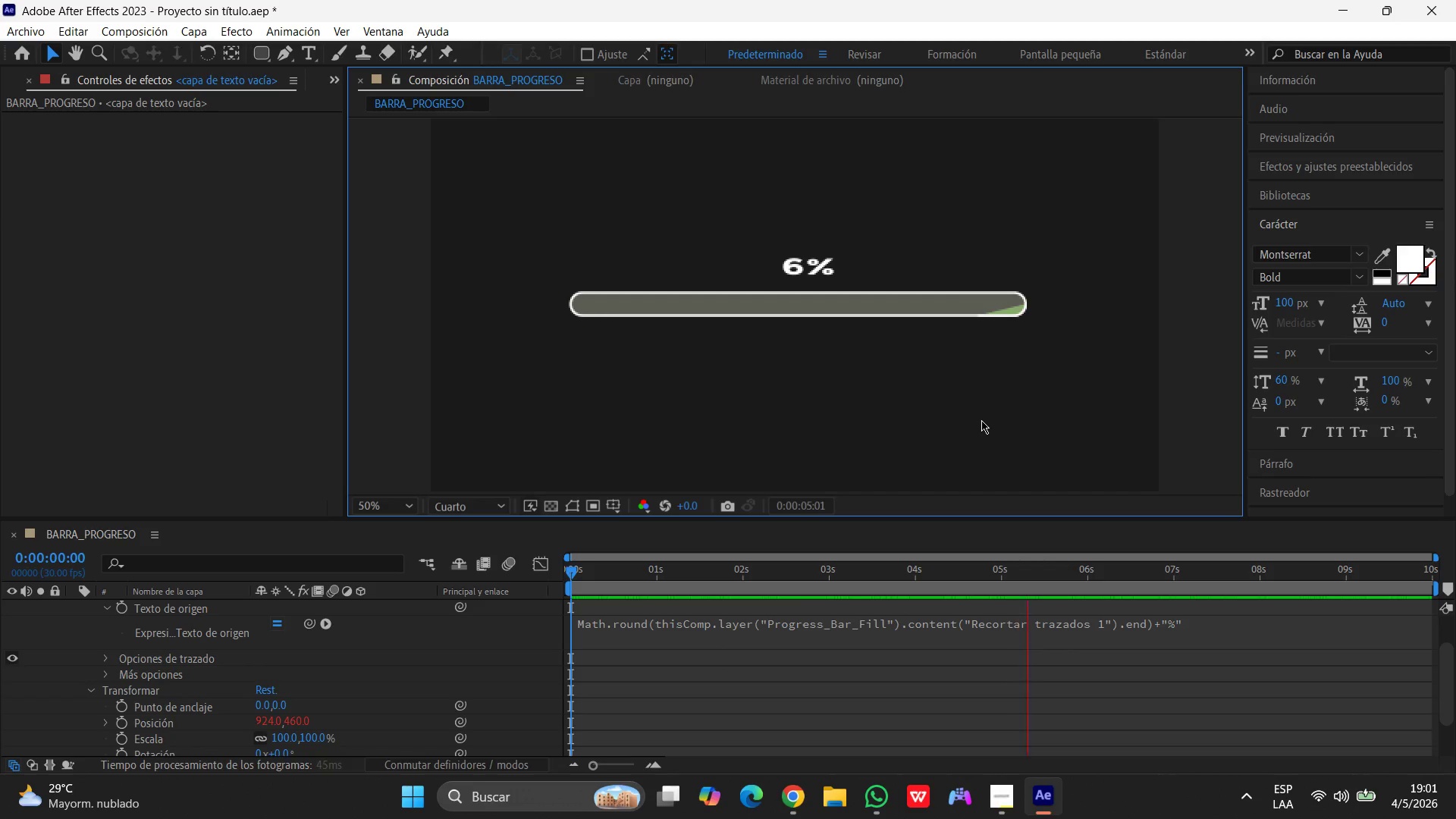 
wait(10.76)
 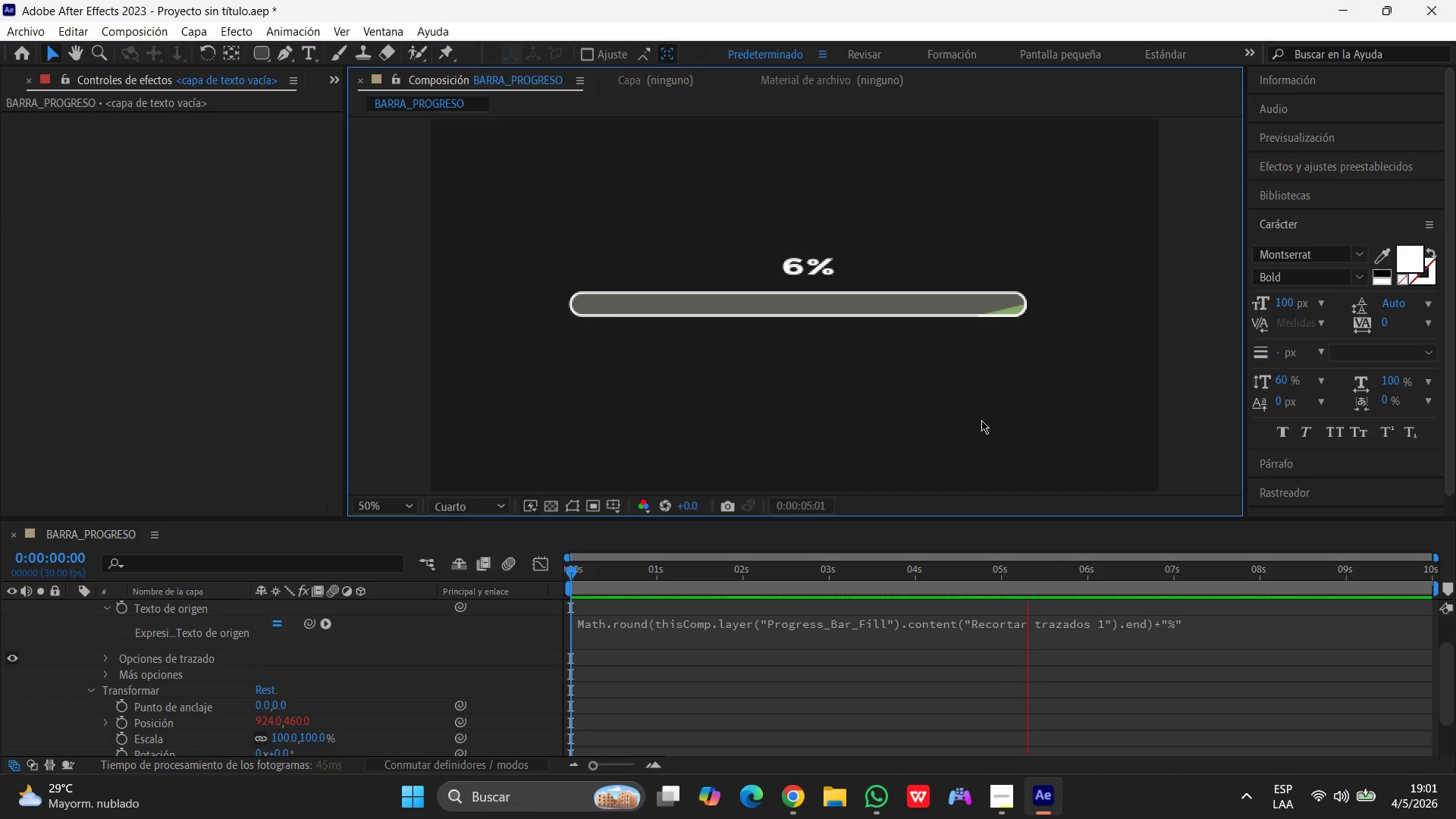 
left_click([1047, 379])
 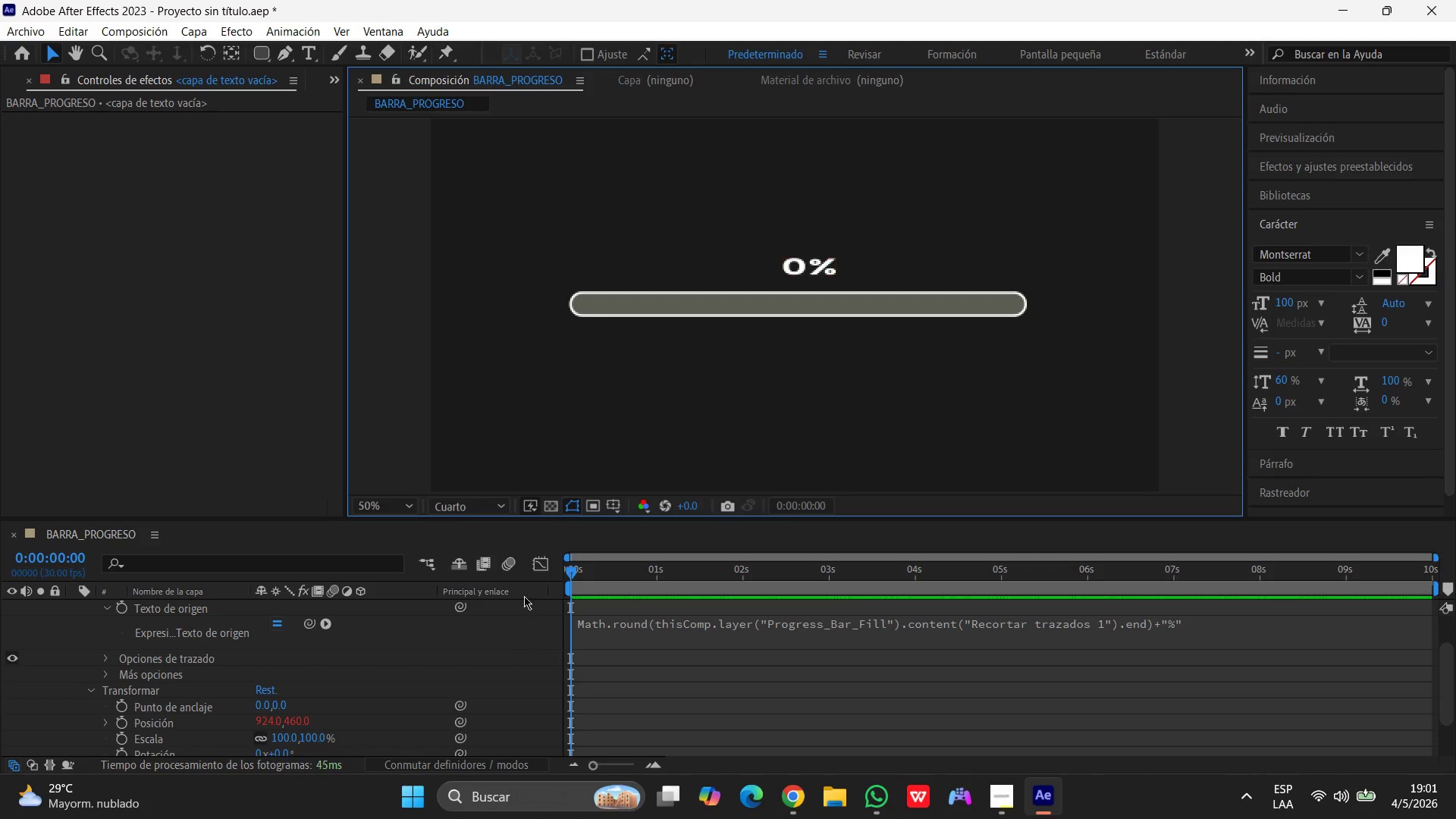 
left_click_drag(start_coordinate=[572, 579], to_coordinate=[1455, 622])
 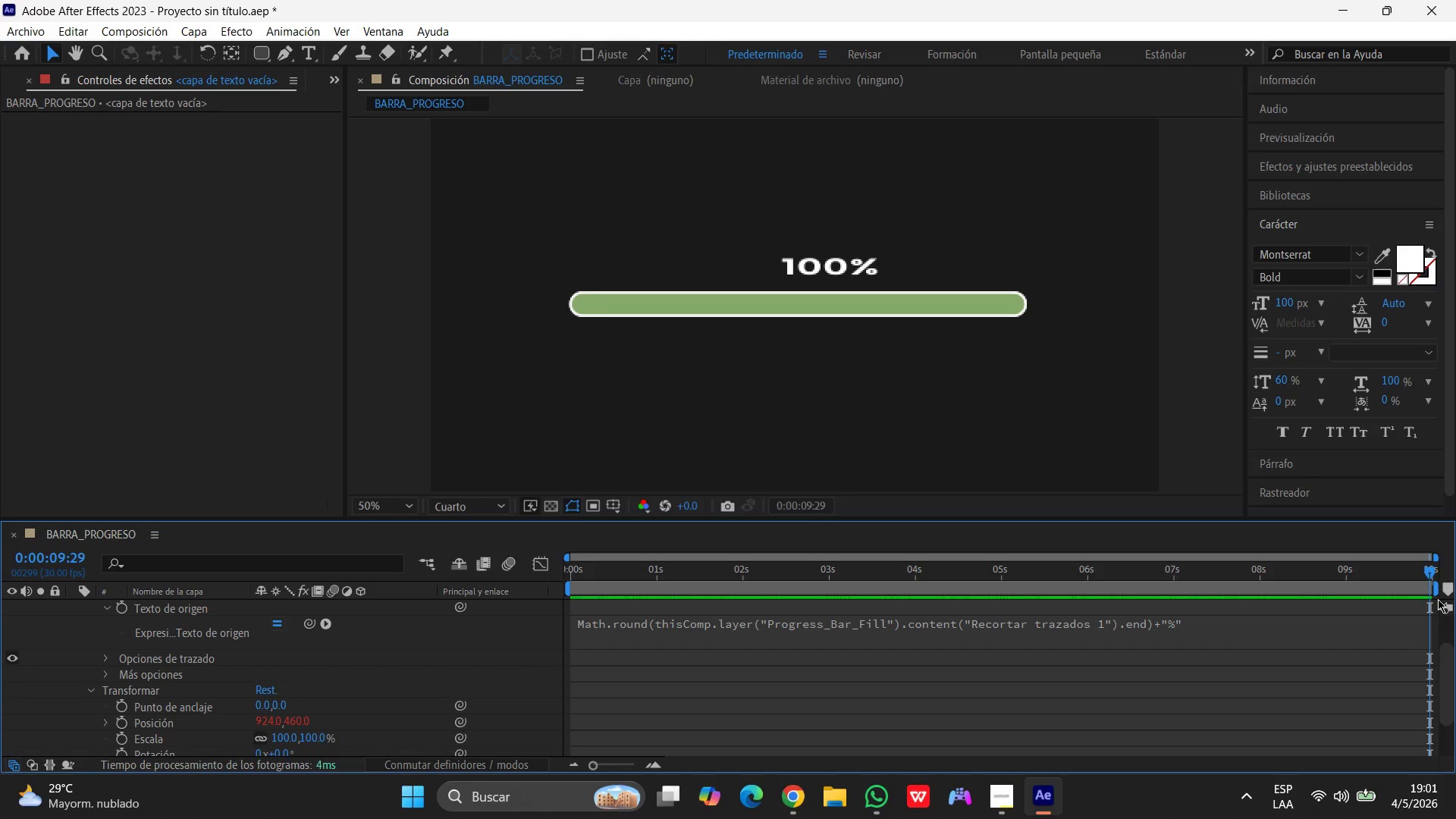 
wait(11.08)
 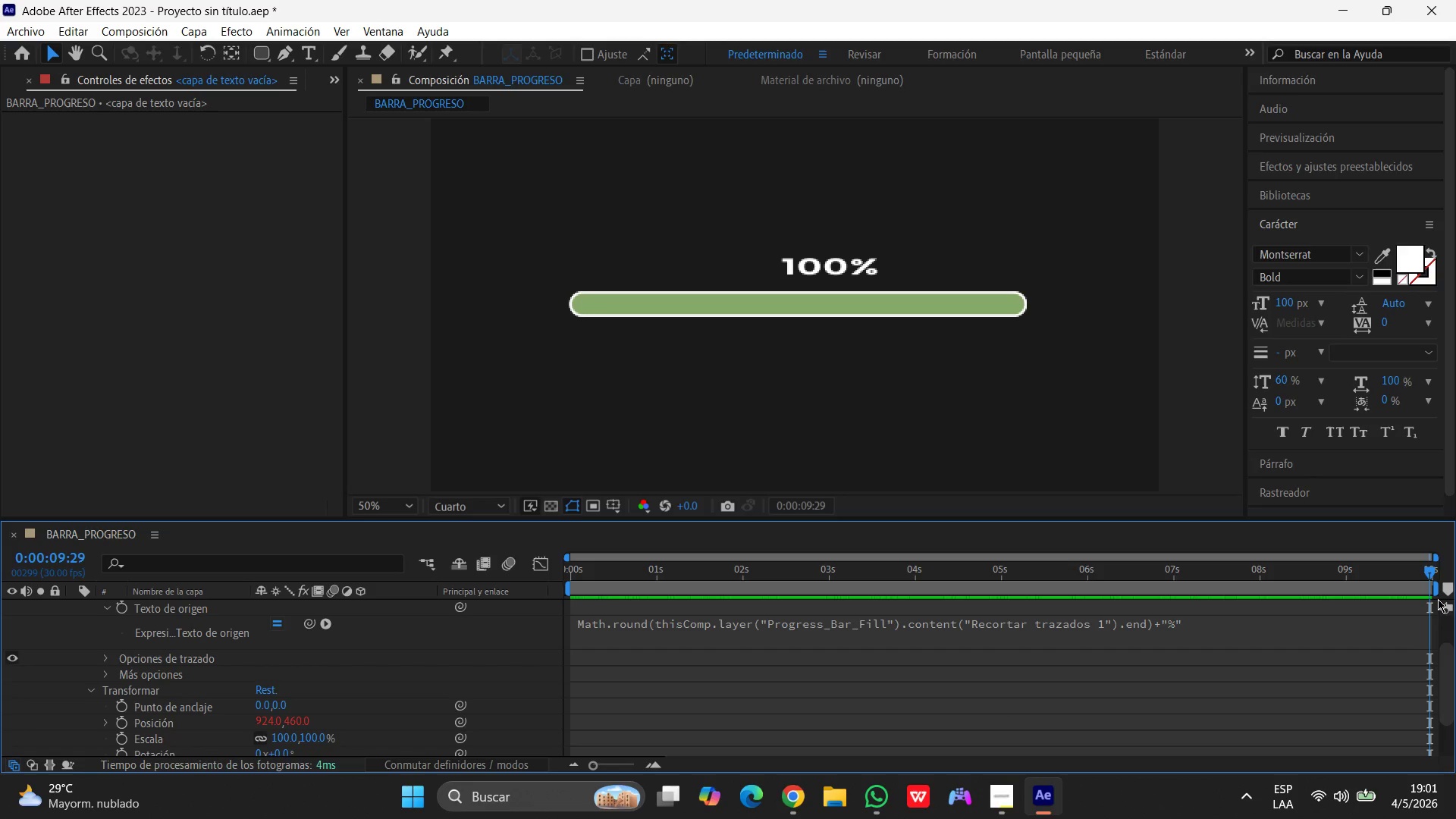 
left_click_drag(start_coordinate=[1433, 572], to_coordinate=[189, 532])
 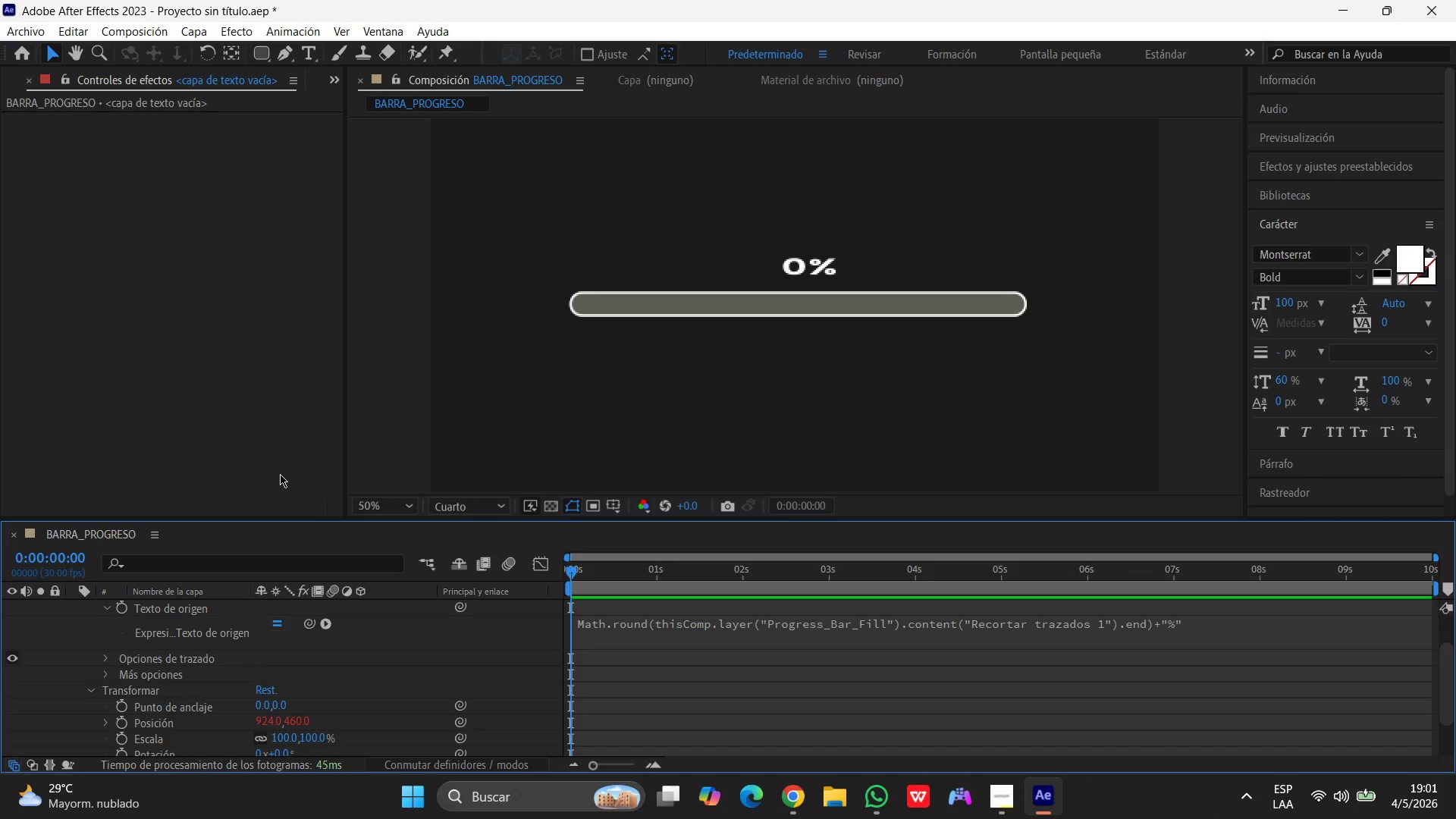 
key(Space)
 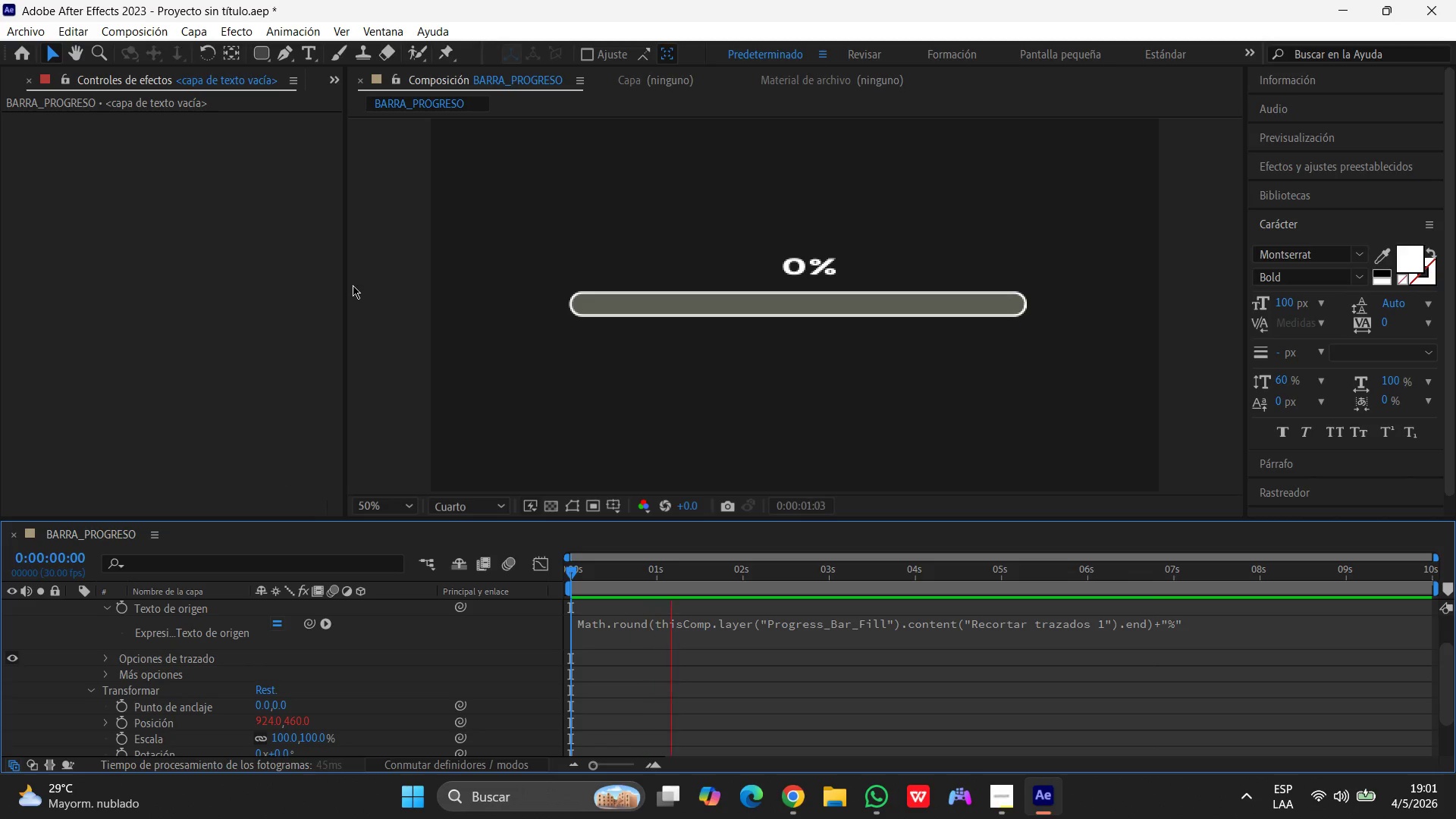 
left_click([353, 285])
 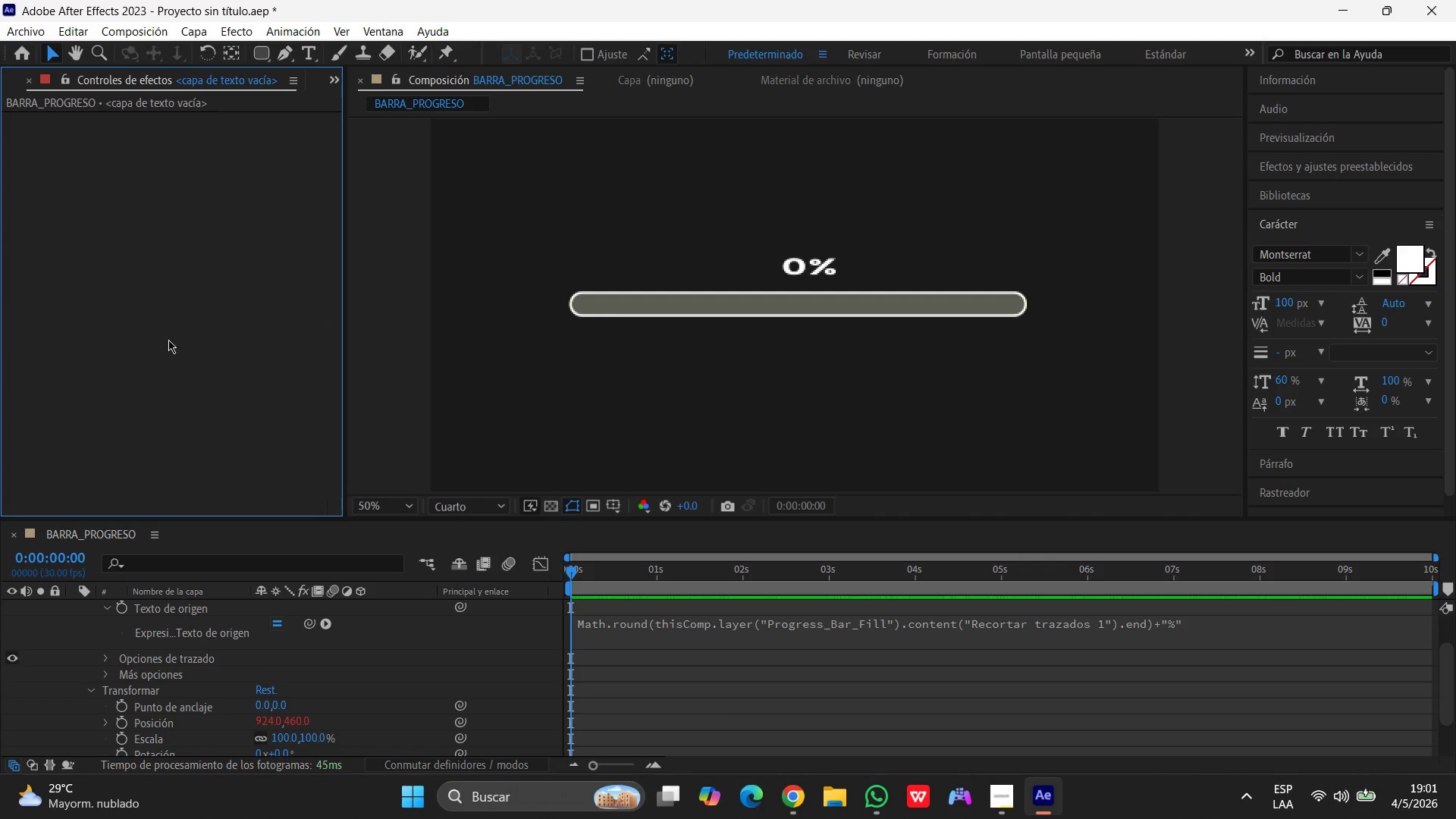 
key(Space)
 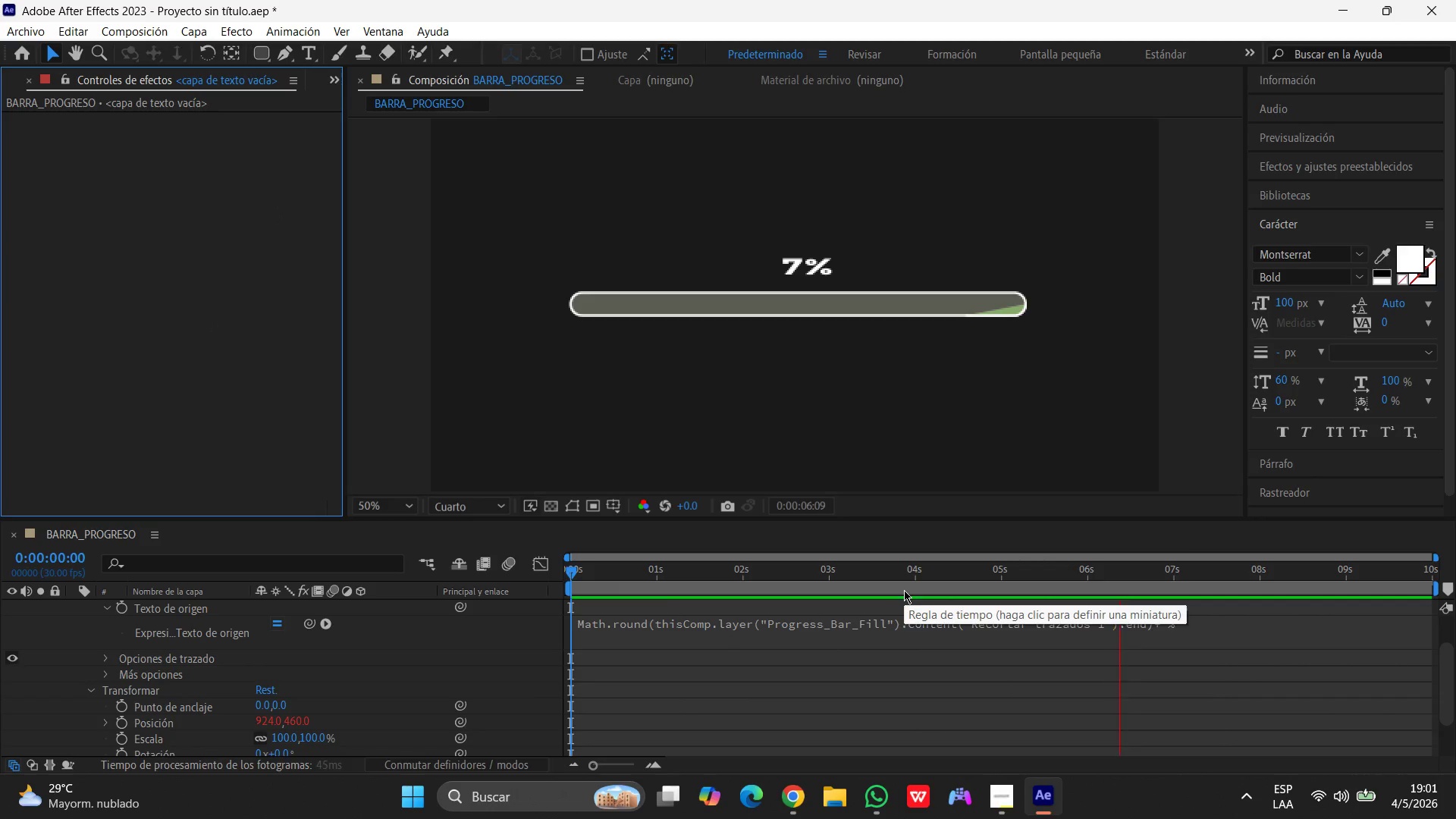 
wait(21.73)
 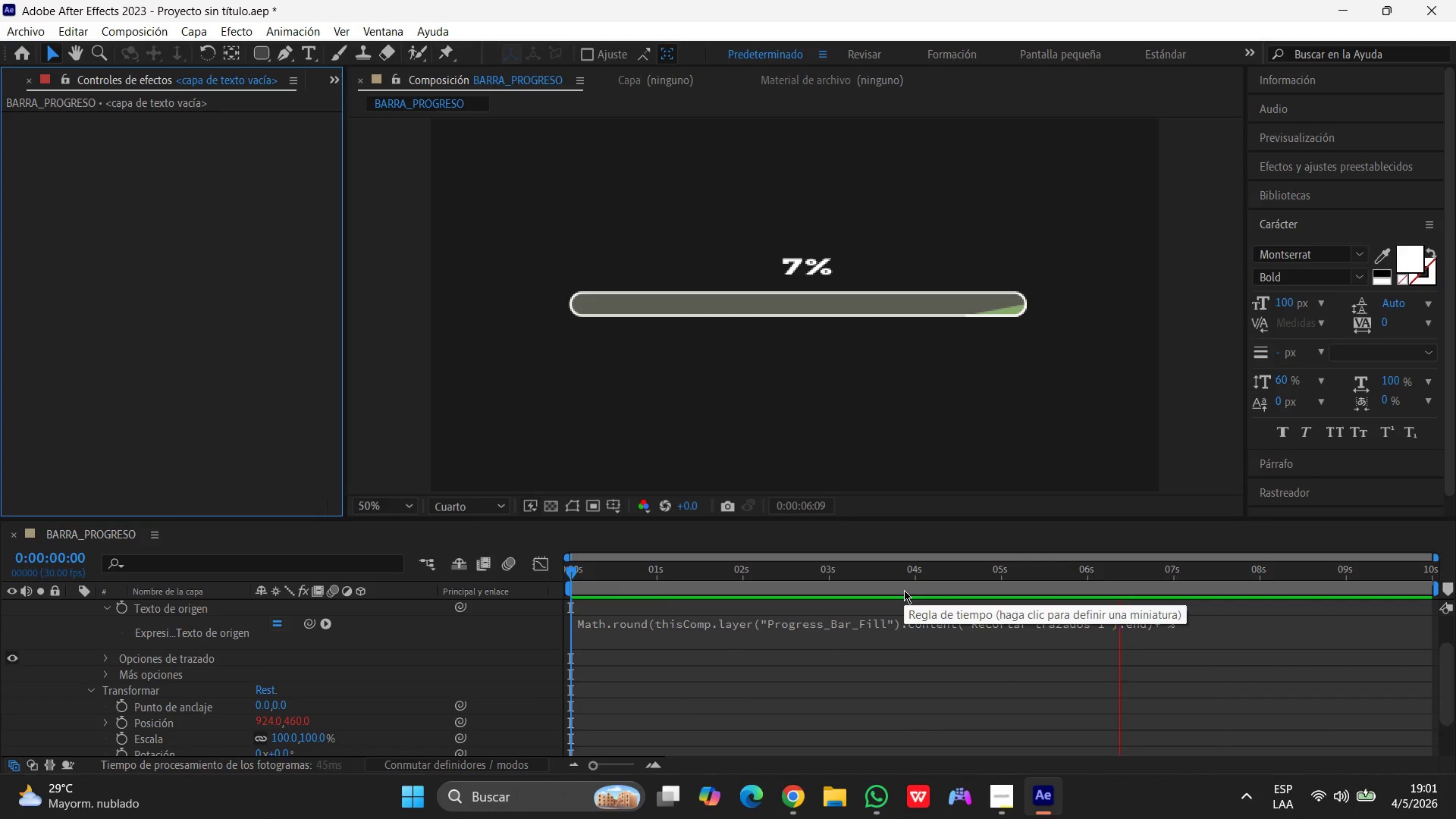 
left_click([1258, 644])
 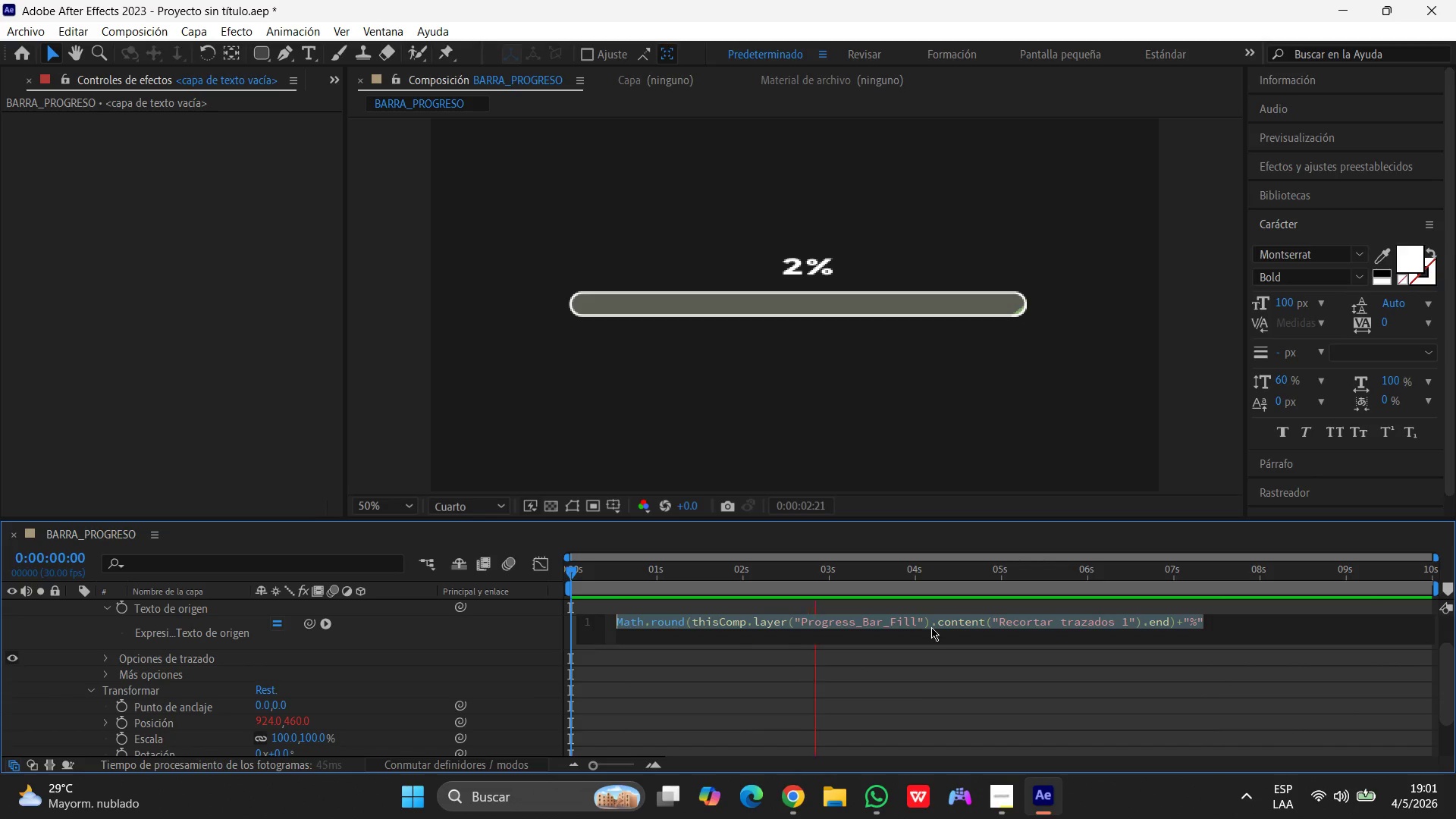 
key(Space)
 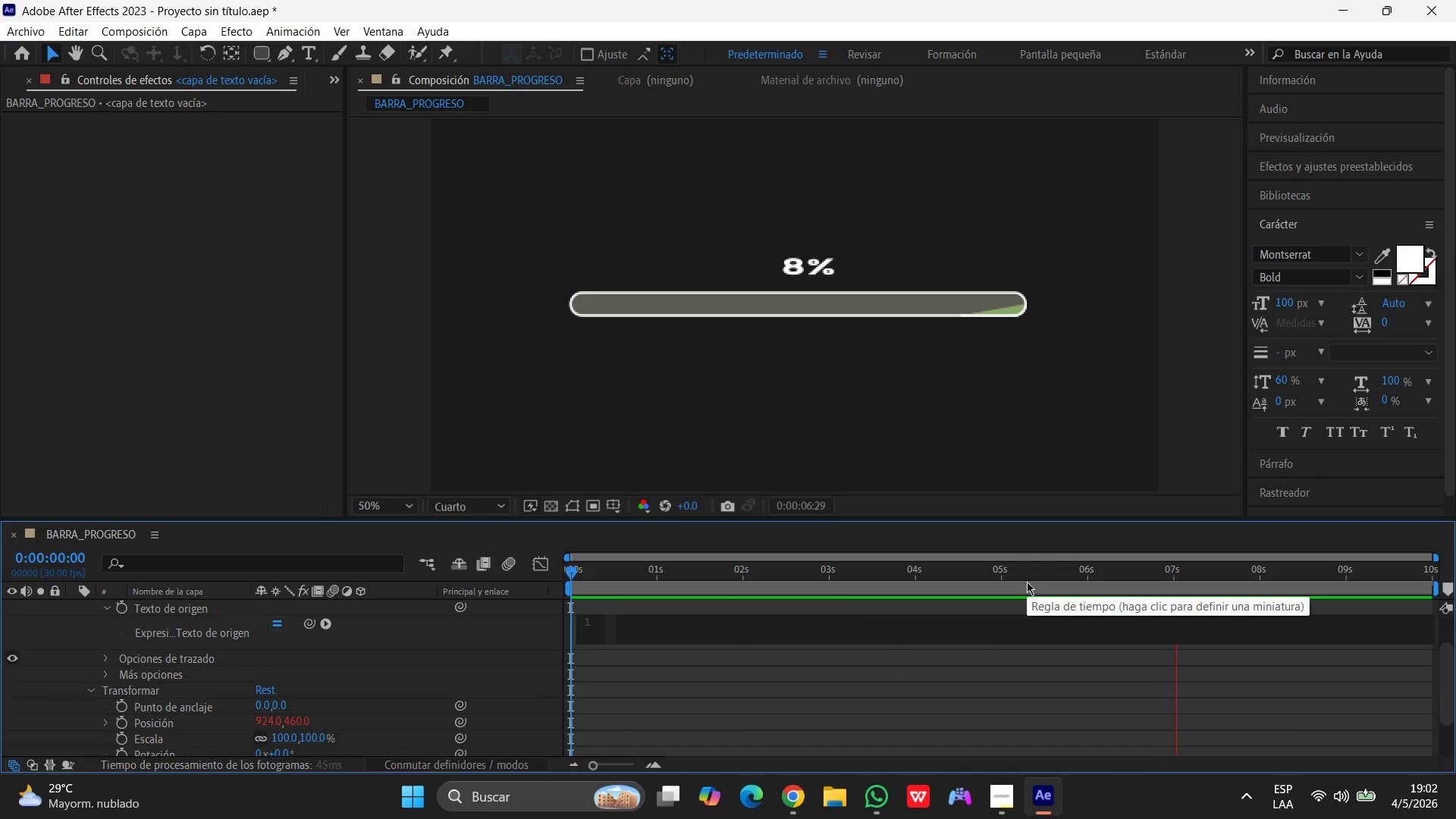 
wait(5.06)
 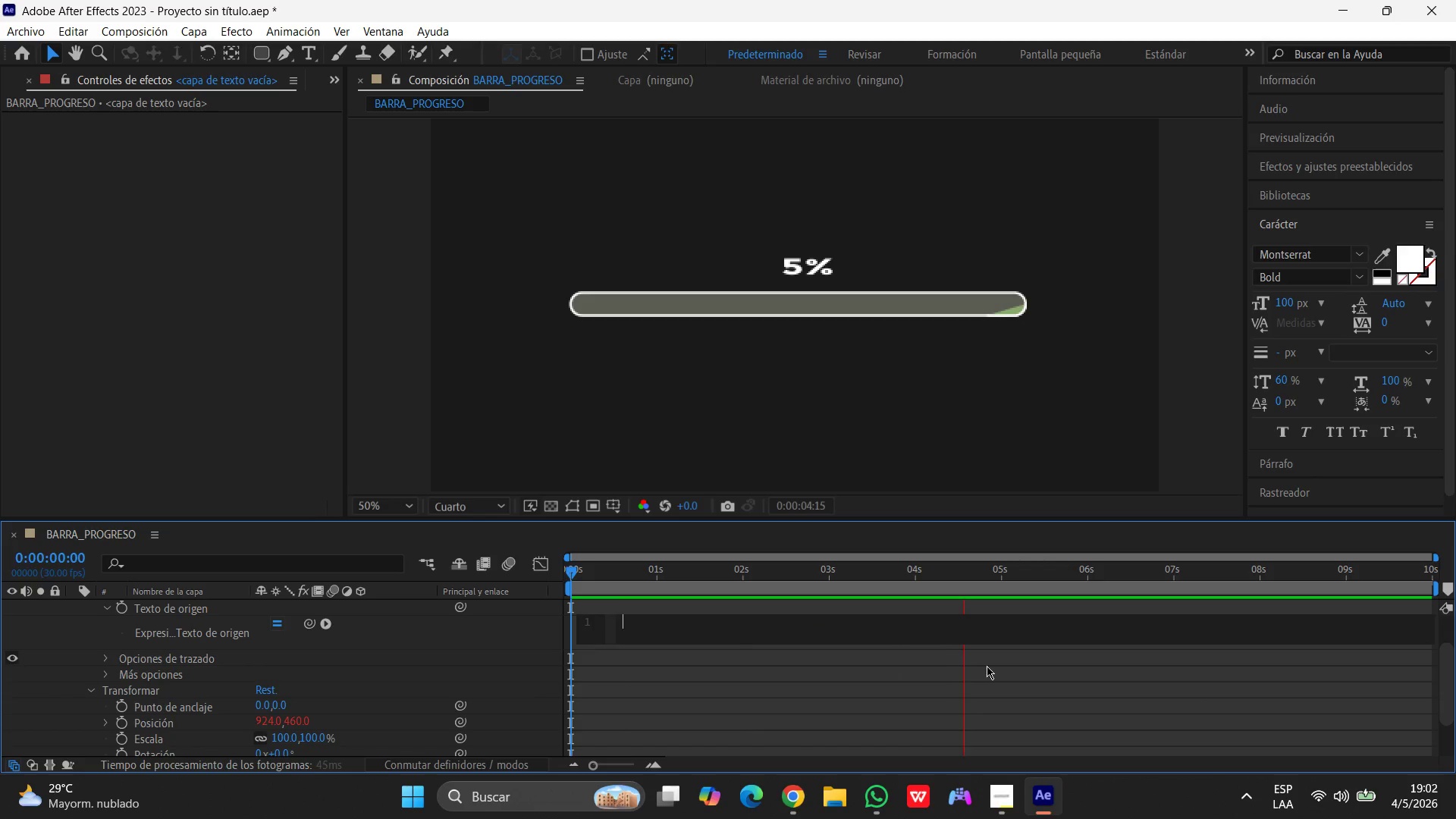 
key(Space)
 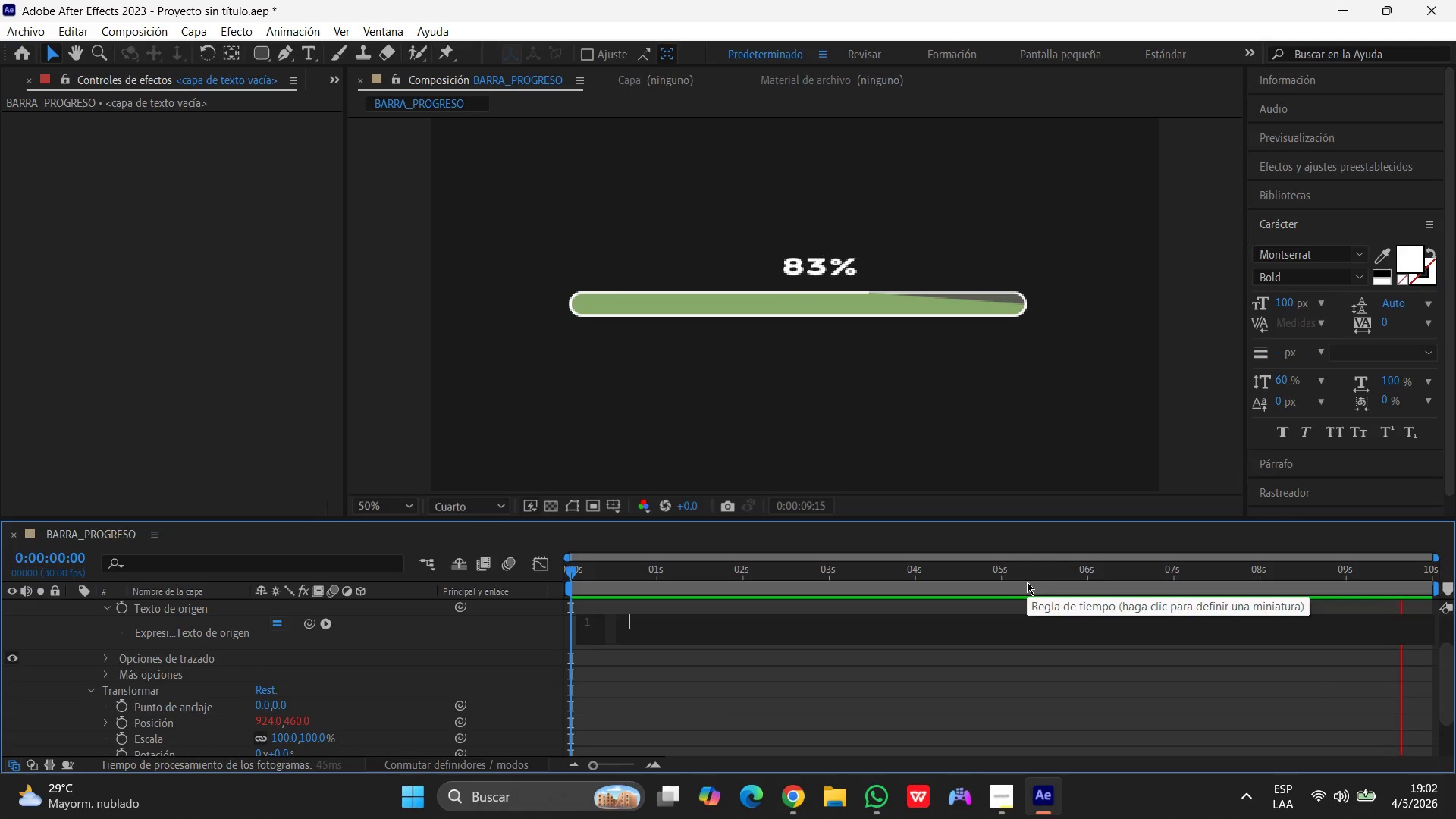 
key(Space)
 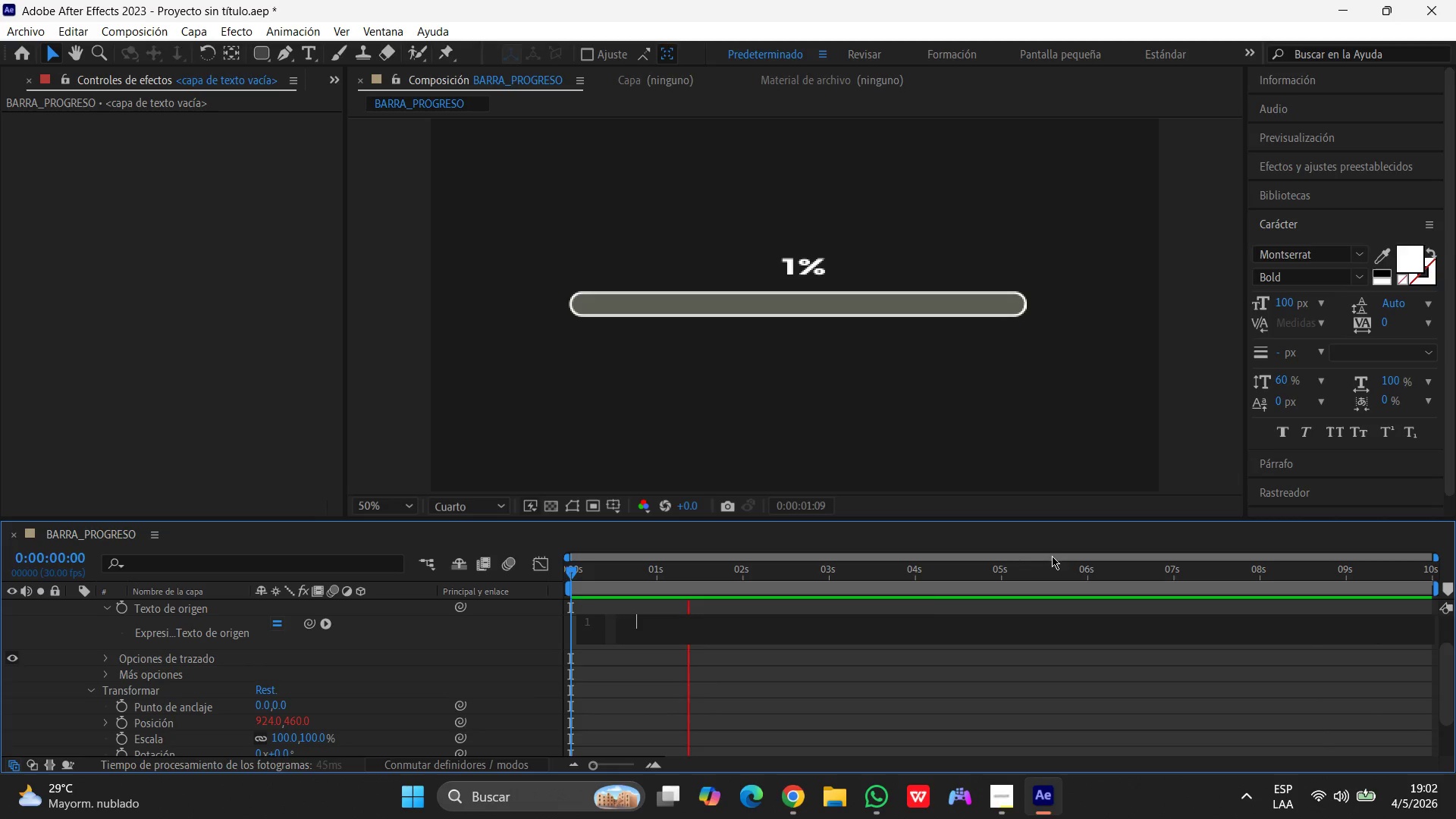 
left_click_drag(start_coordinate=[767, 783], to_coordinate=[767, 777])
 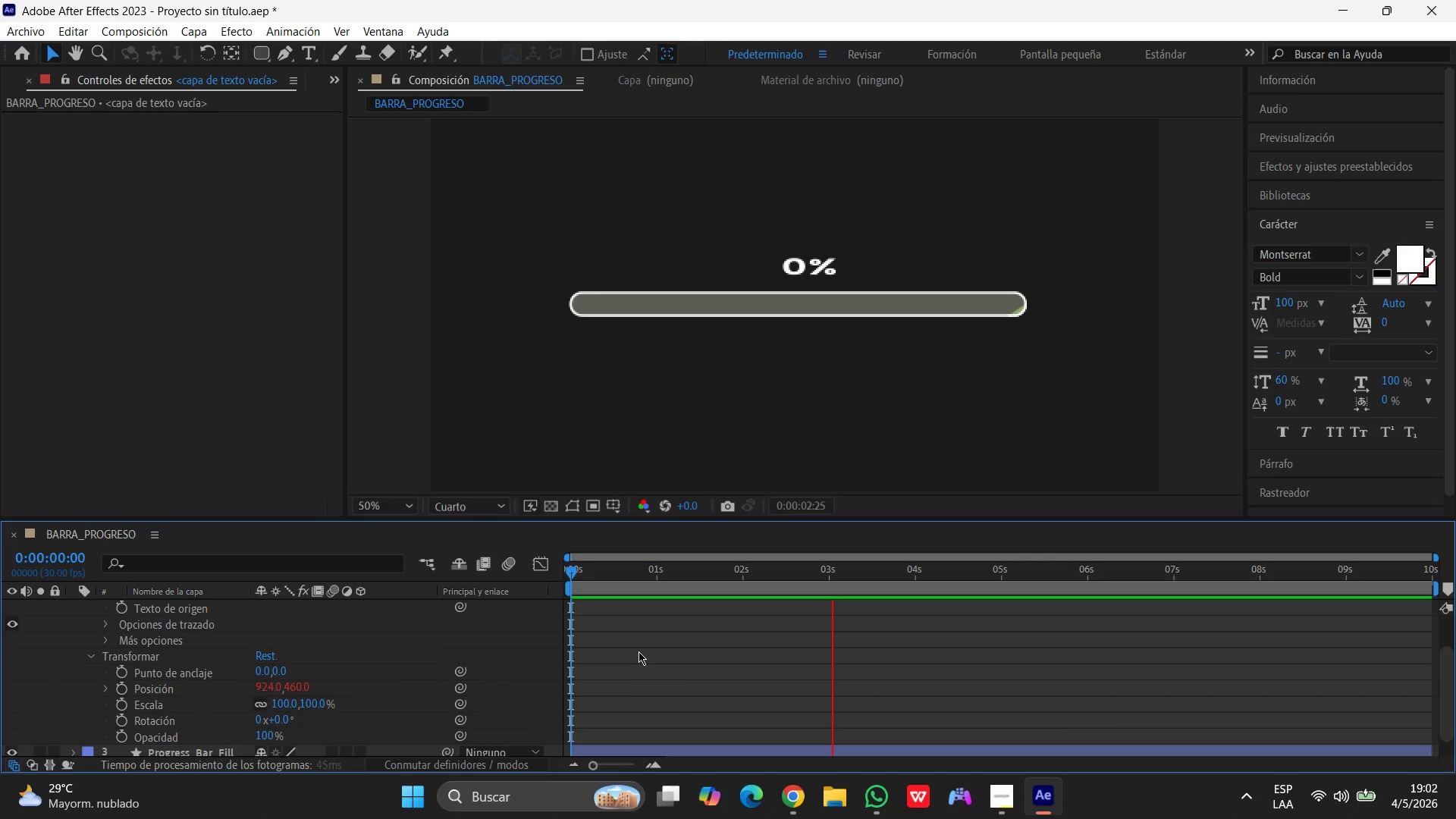 
key(Space)
 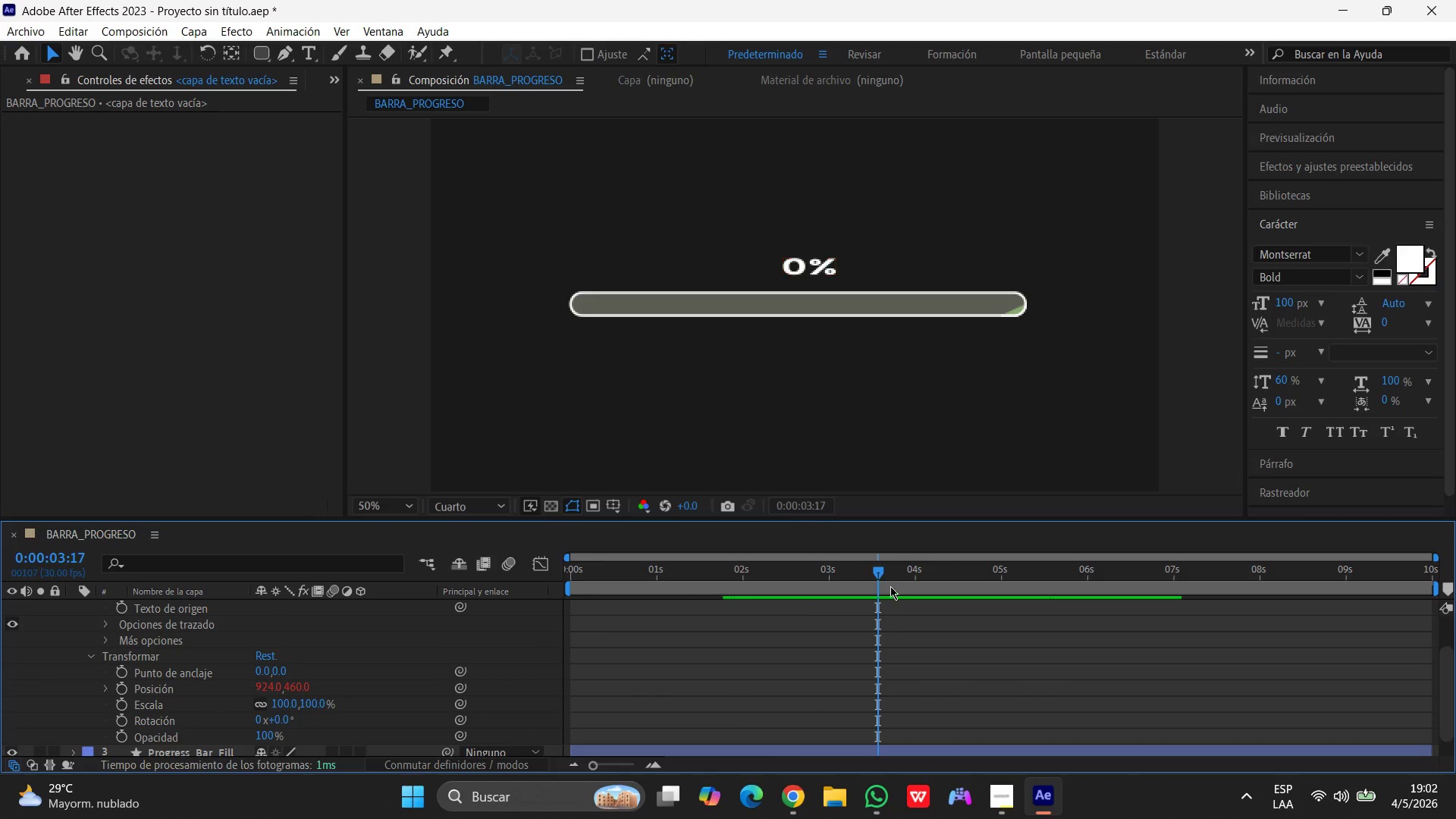 
left_click_drag(start_coordinate=[880, 575], to_coordinate=[1455, 606])
 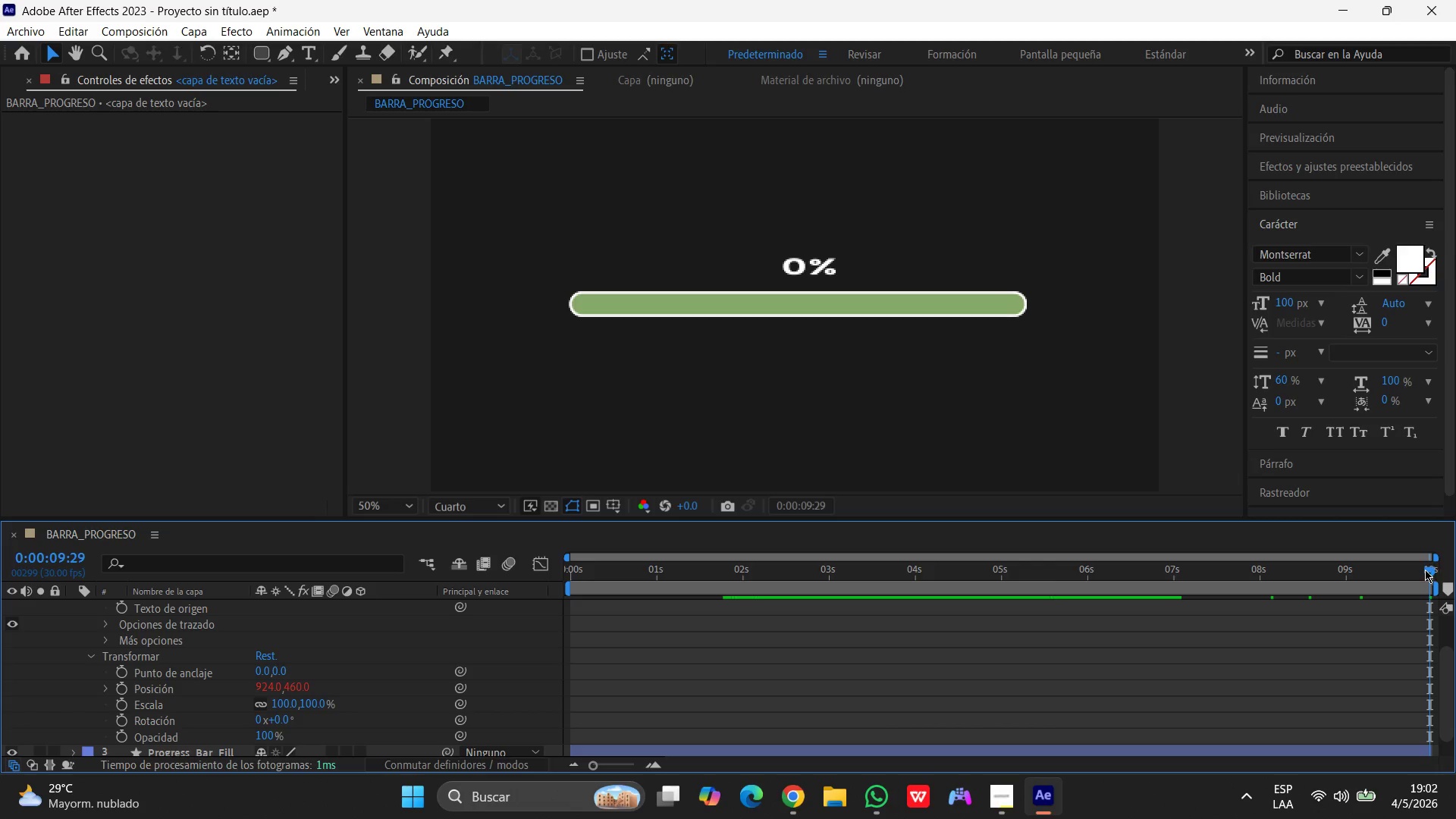 
left_click_drag(start_coordinate=[1422, 572], to_coordinate=[259, 544])
 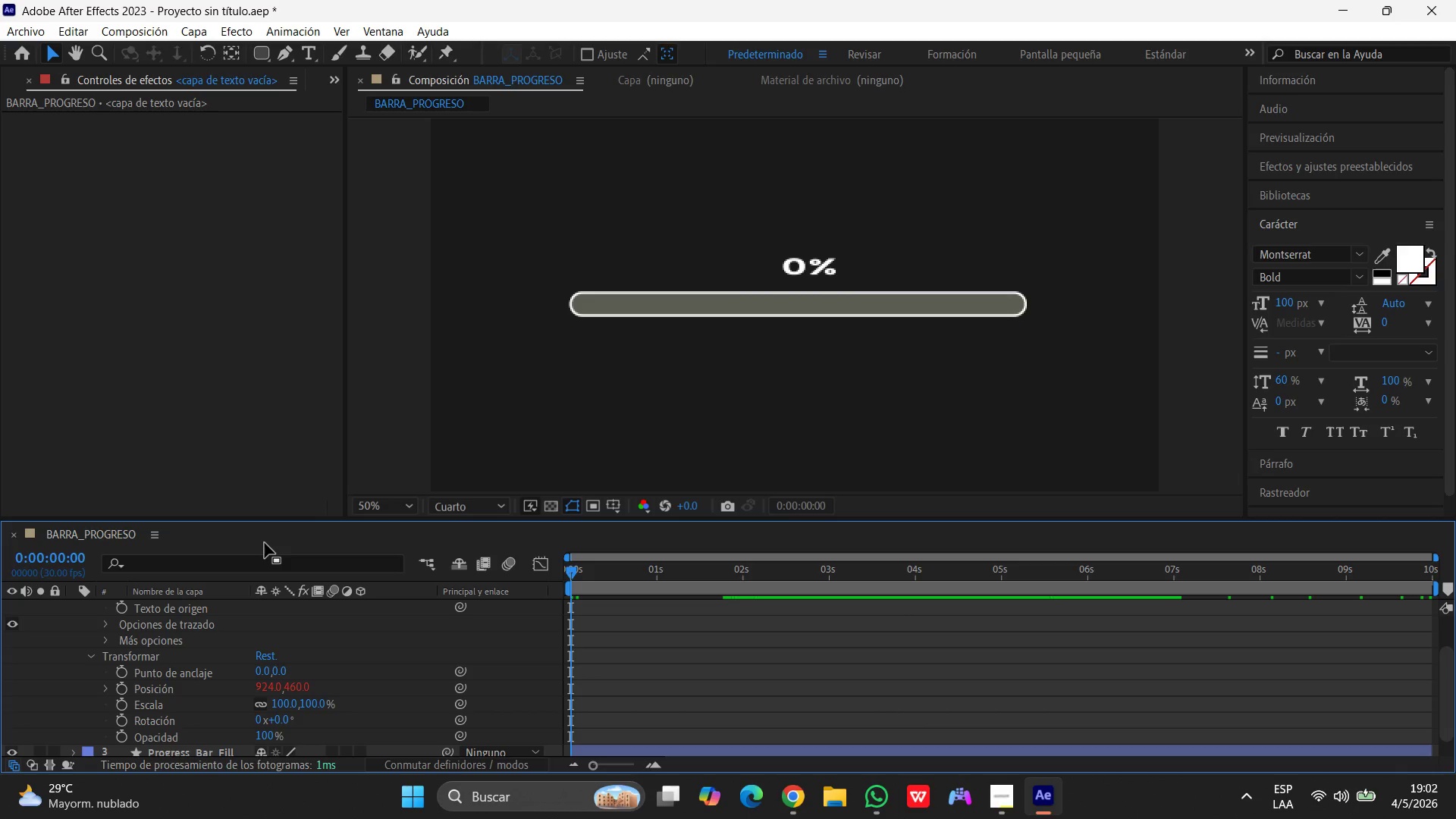 
key(Space)
 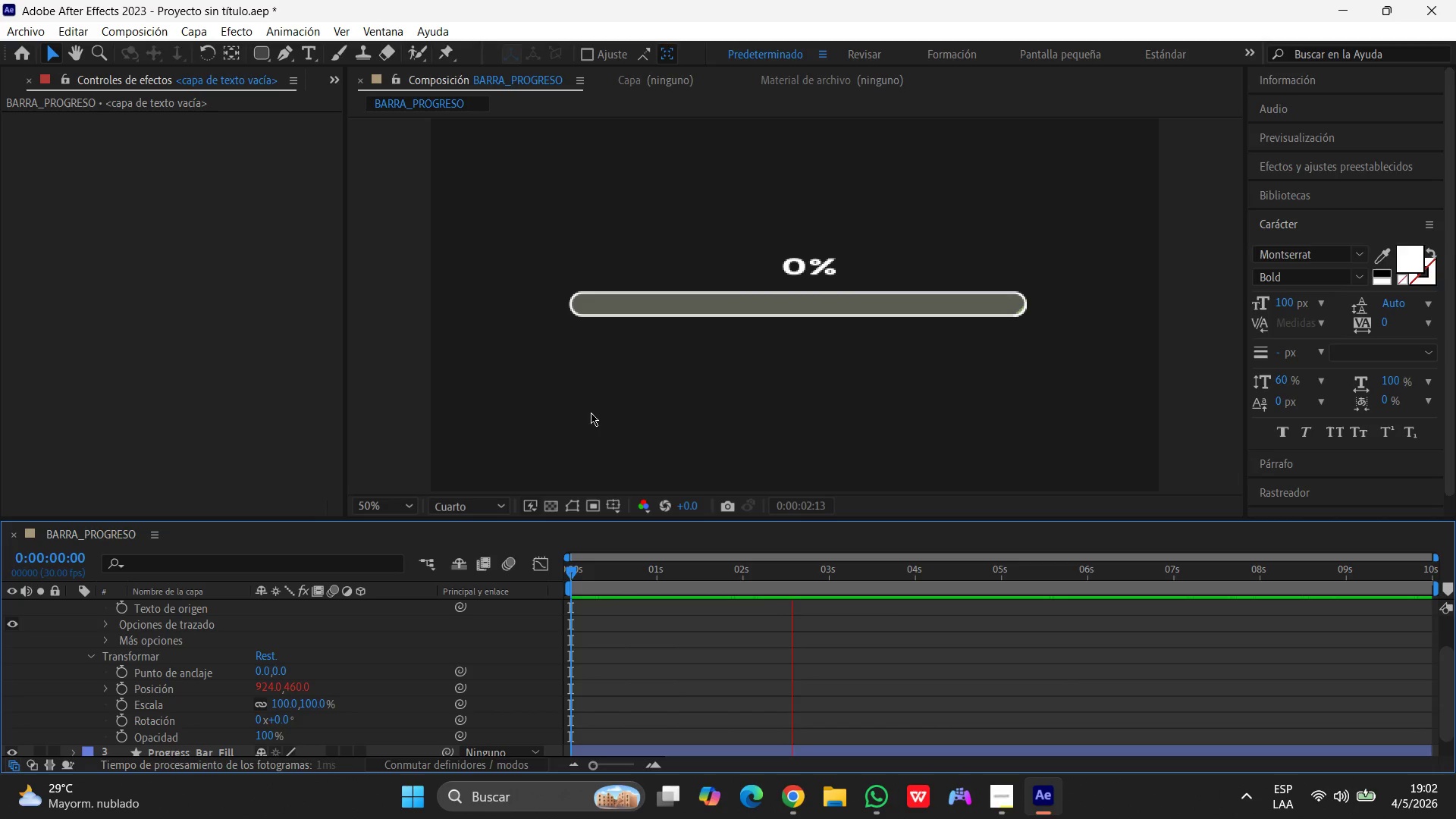 
key(Control+Z)
 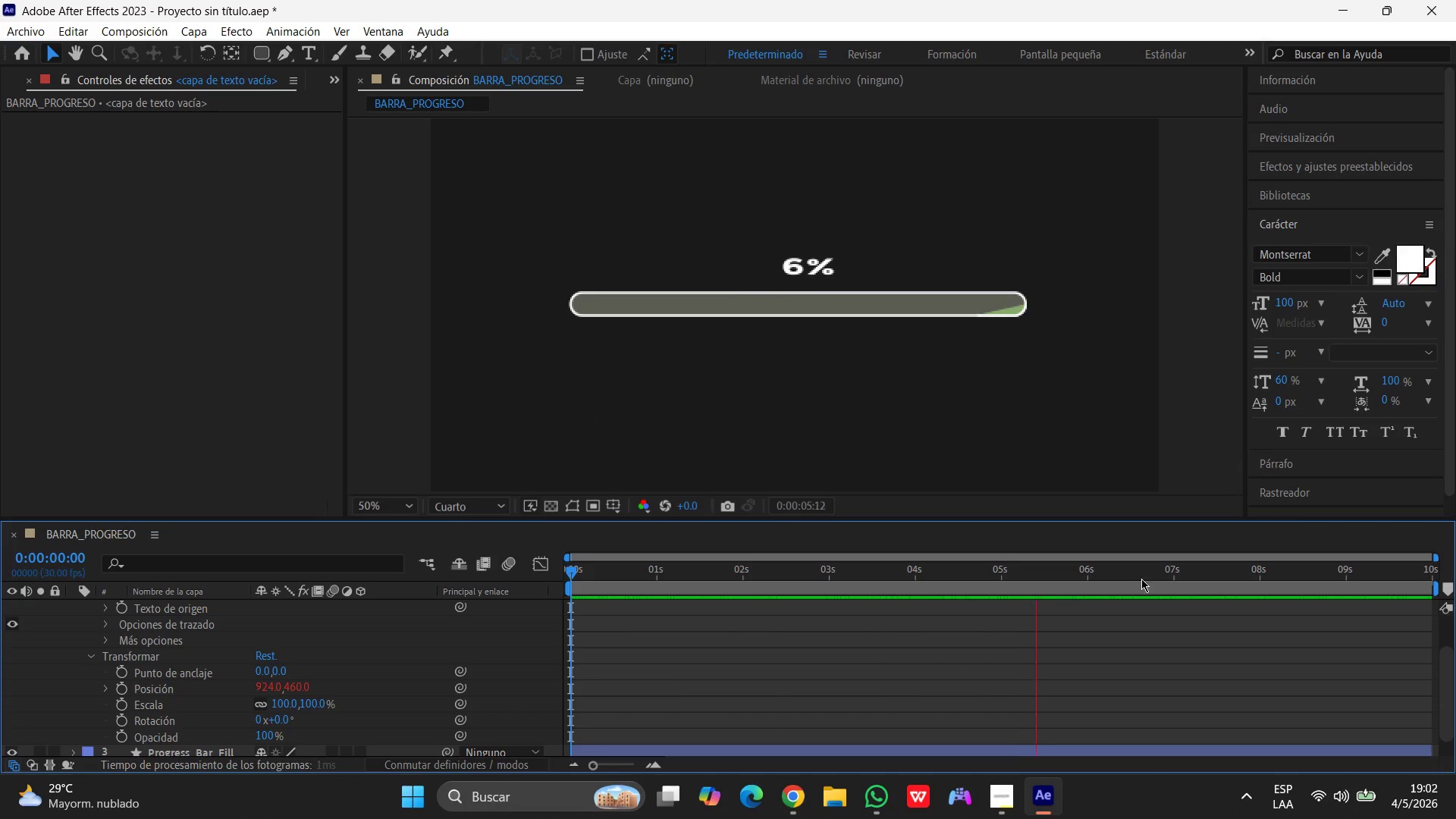 
left_click([1081, 651])
 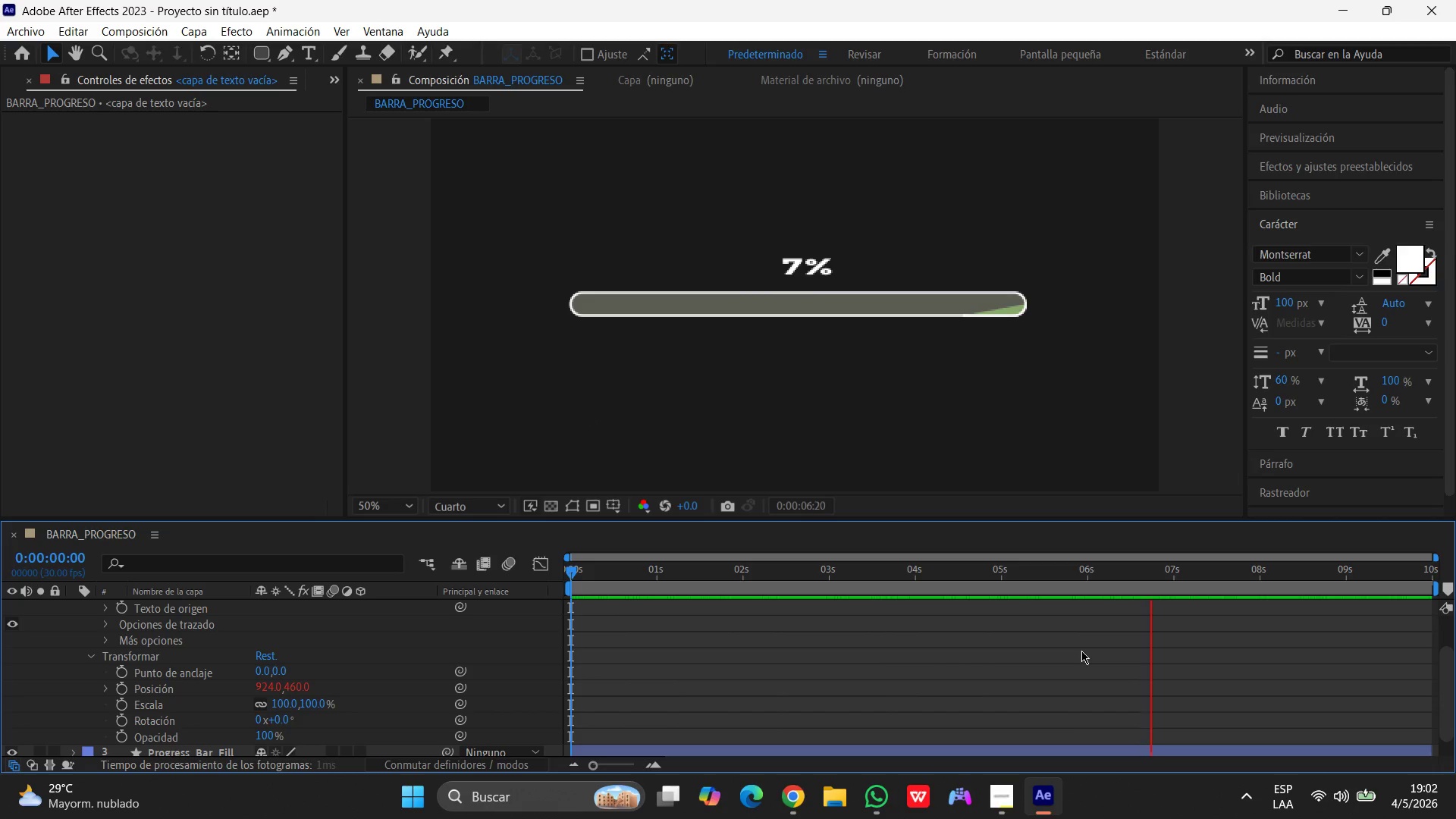 
key(Space)
 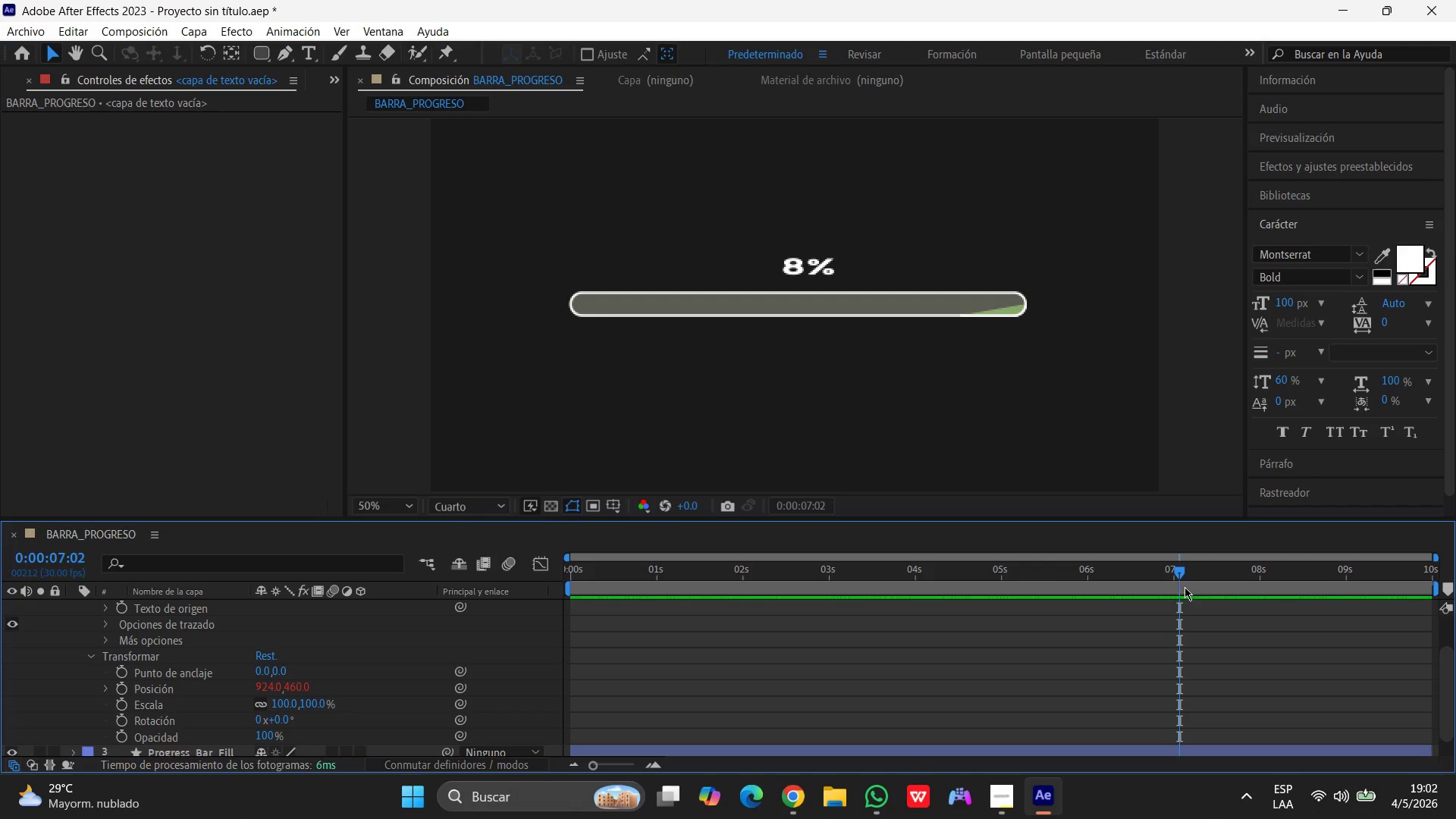 
left_click_drag(start_coordinate=[1175, 573], to_coordinate=[1455, 651])
 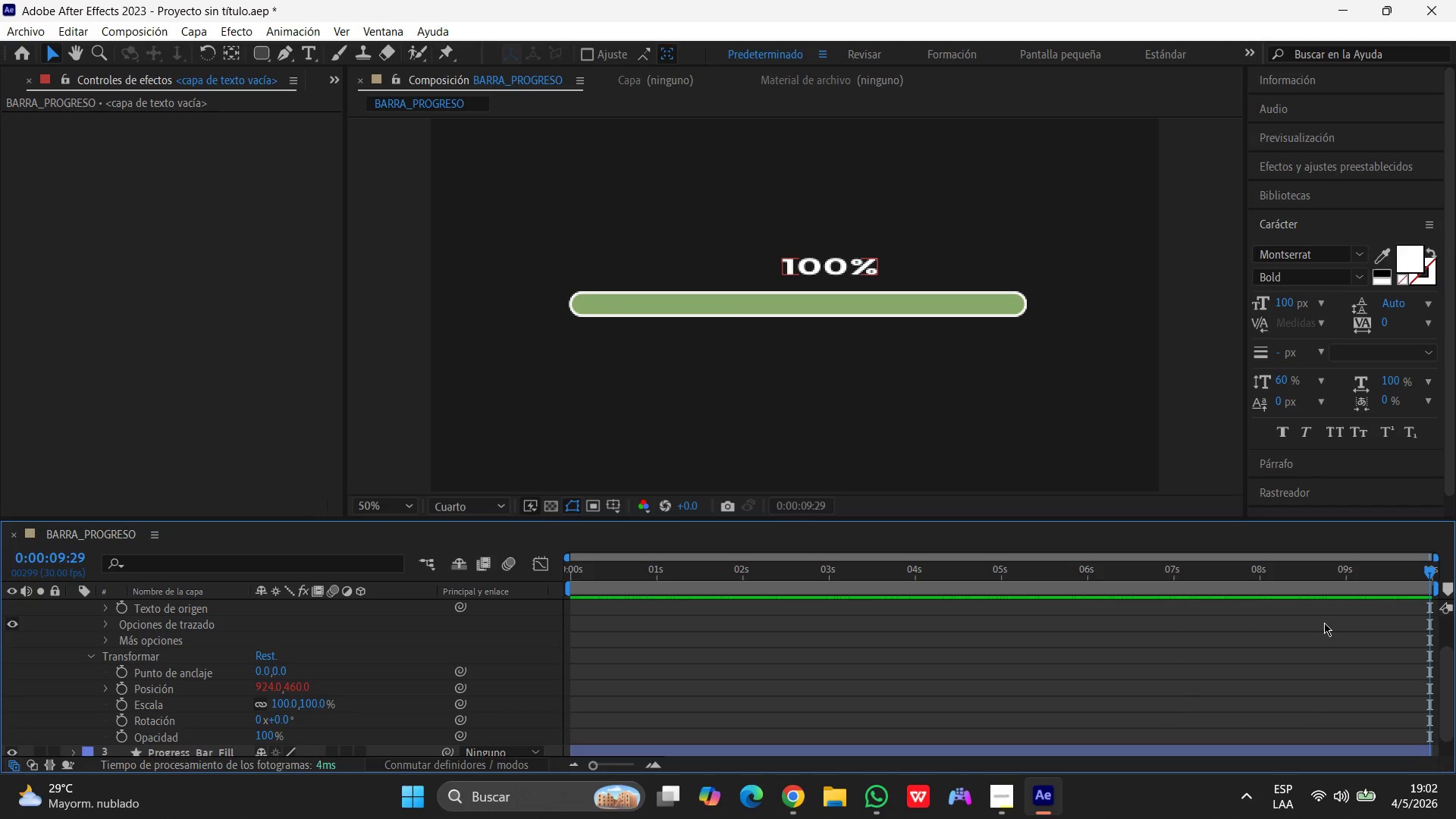 
wait(7.0)
 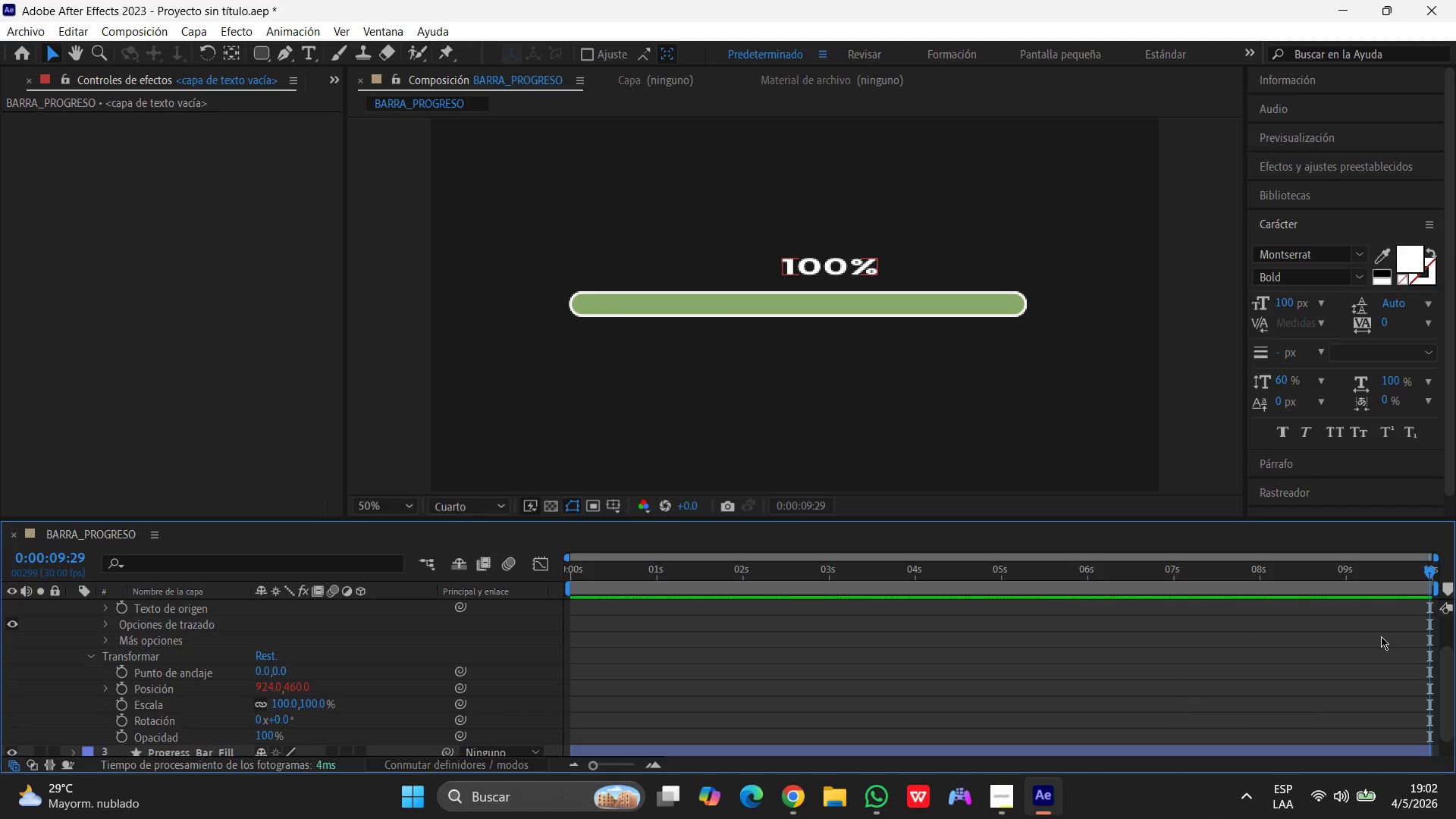 
left_click([216, 257])
 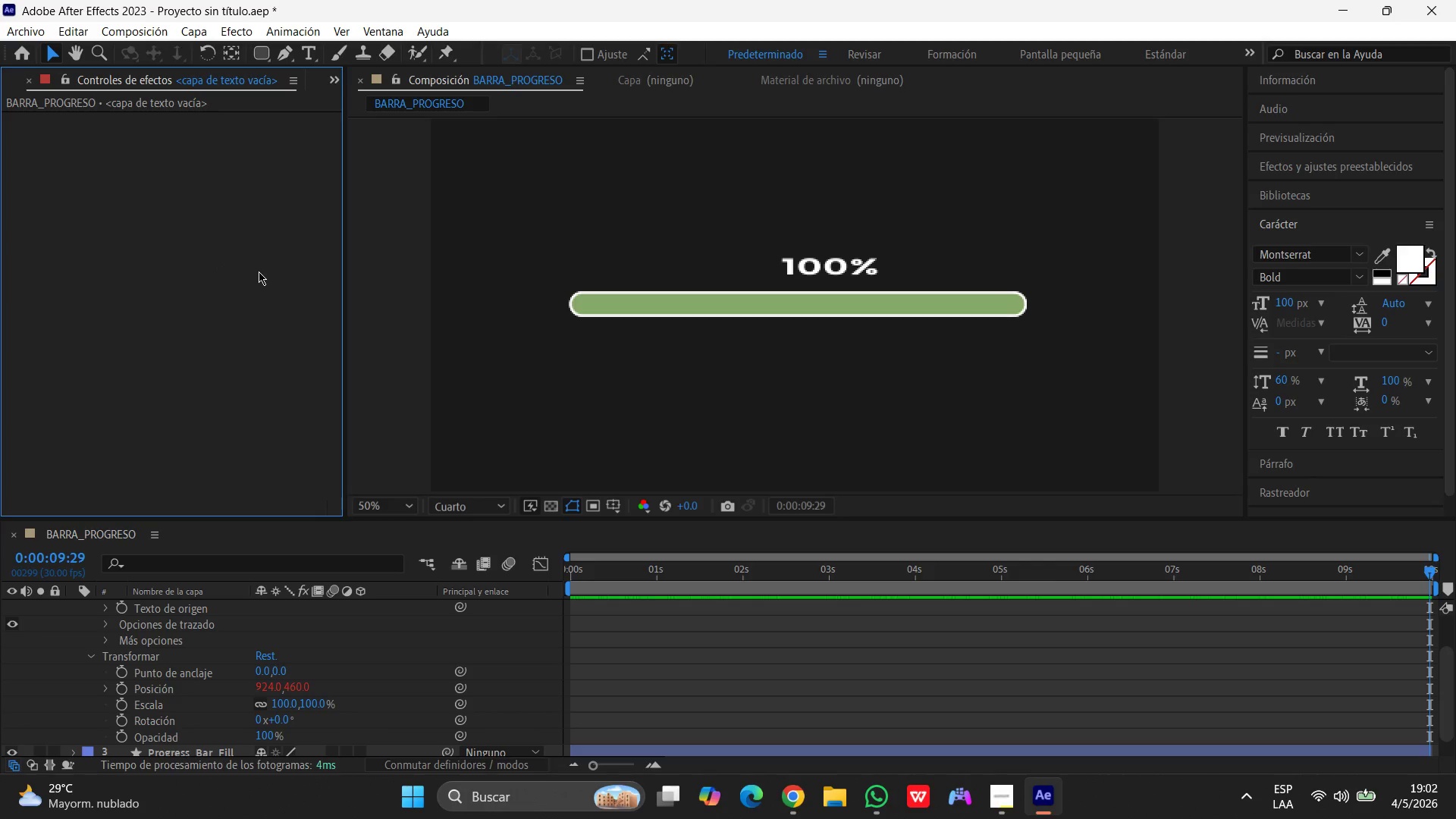 
left_click([259, 271])
 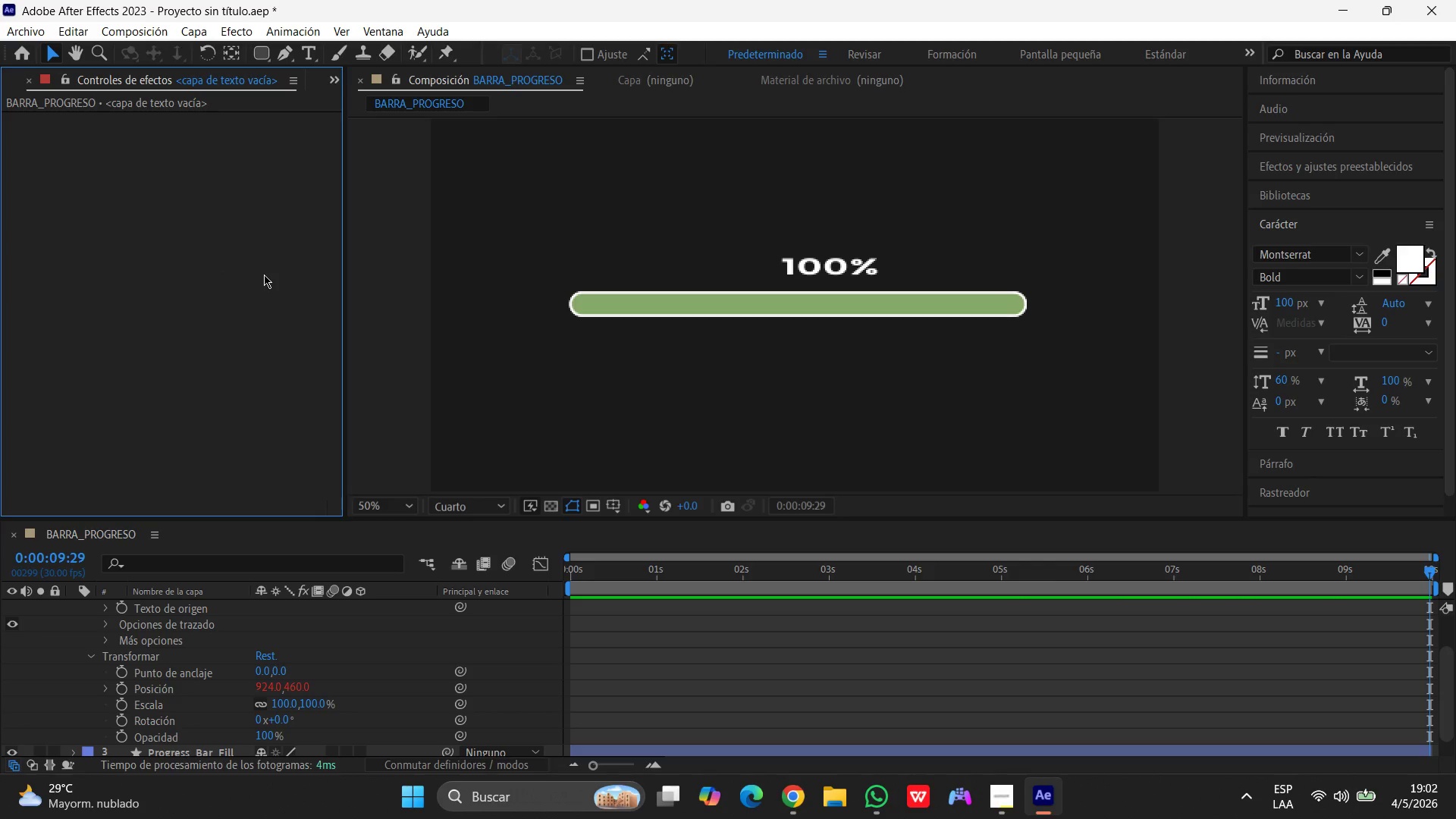 
wait(15.33)
 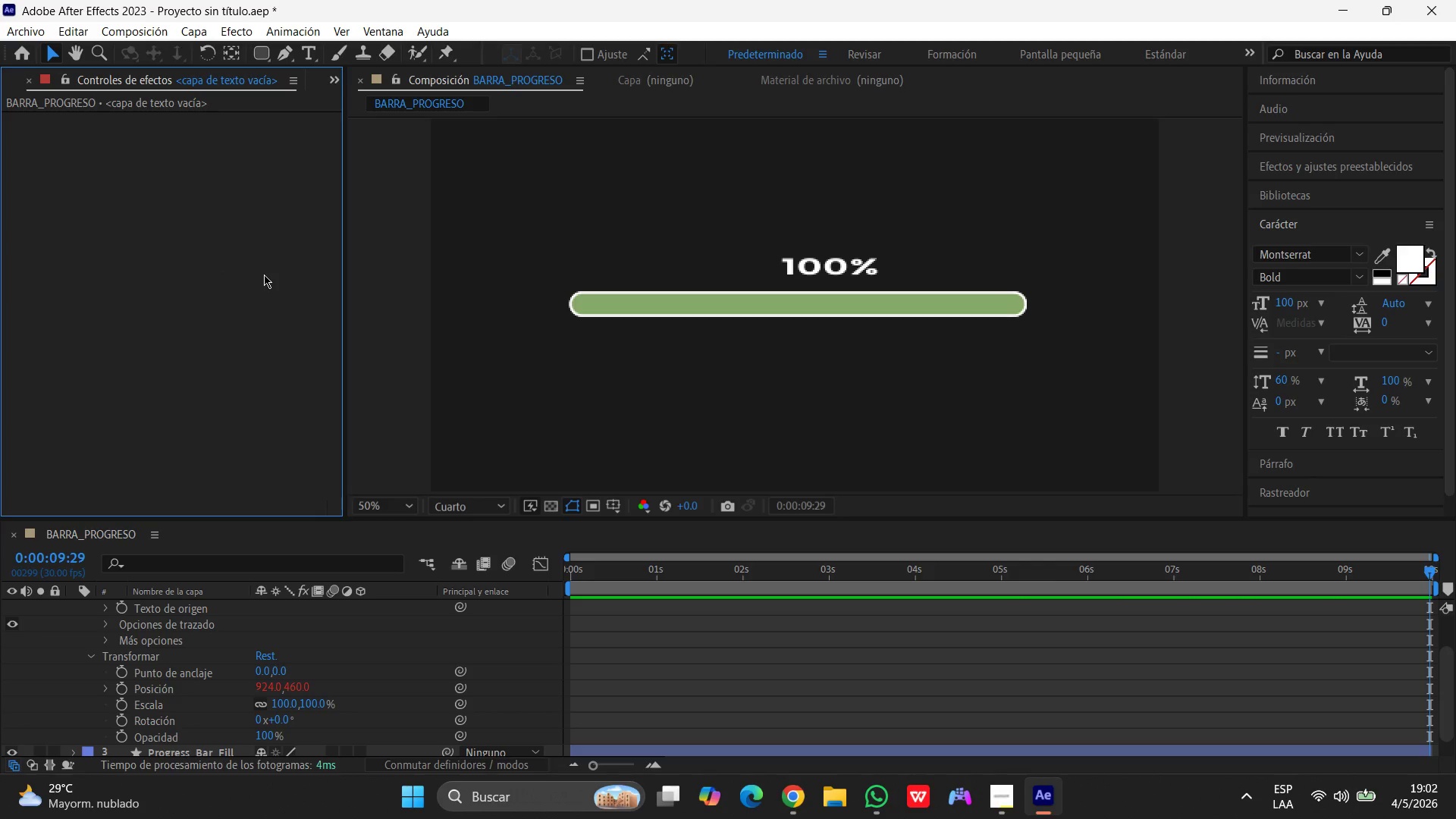 
left_click([187, 388])
 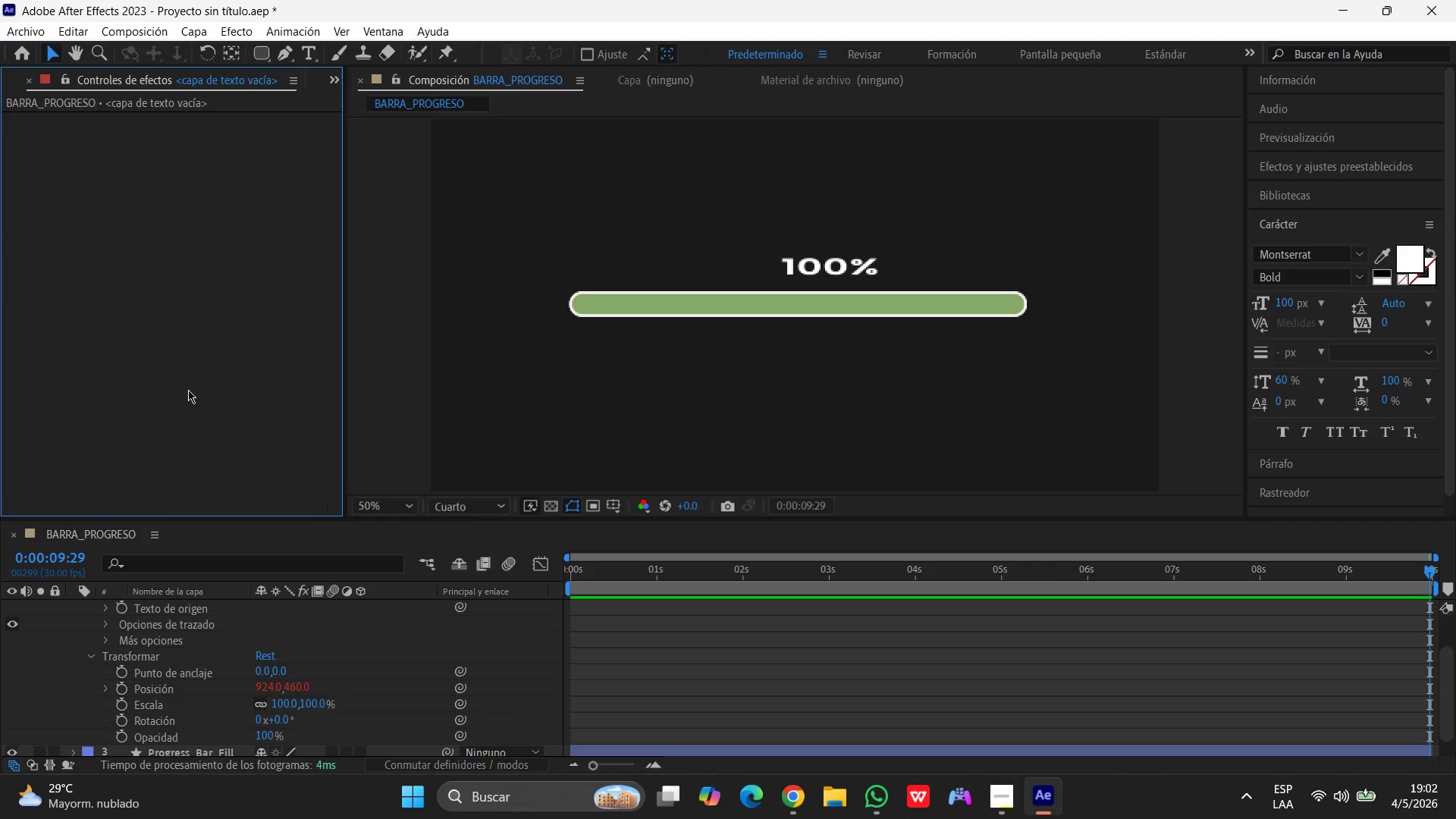 
left_click([188, 390])
 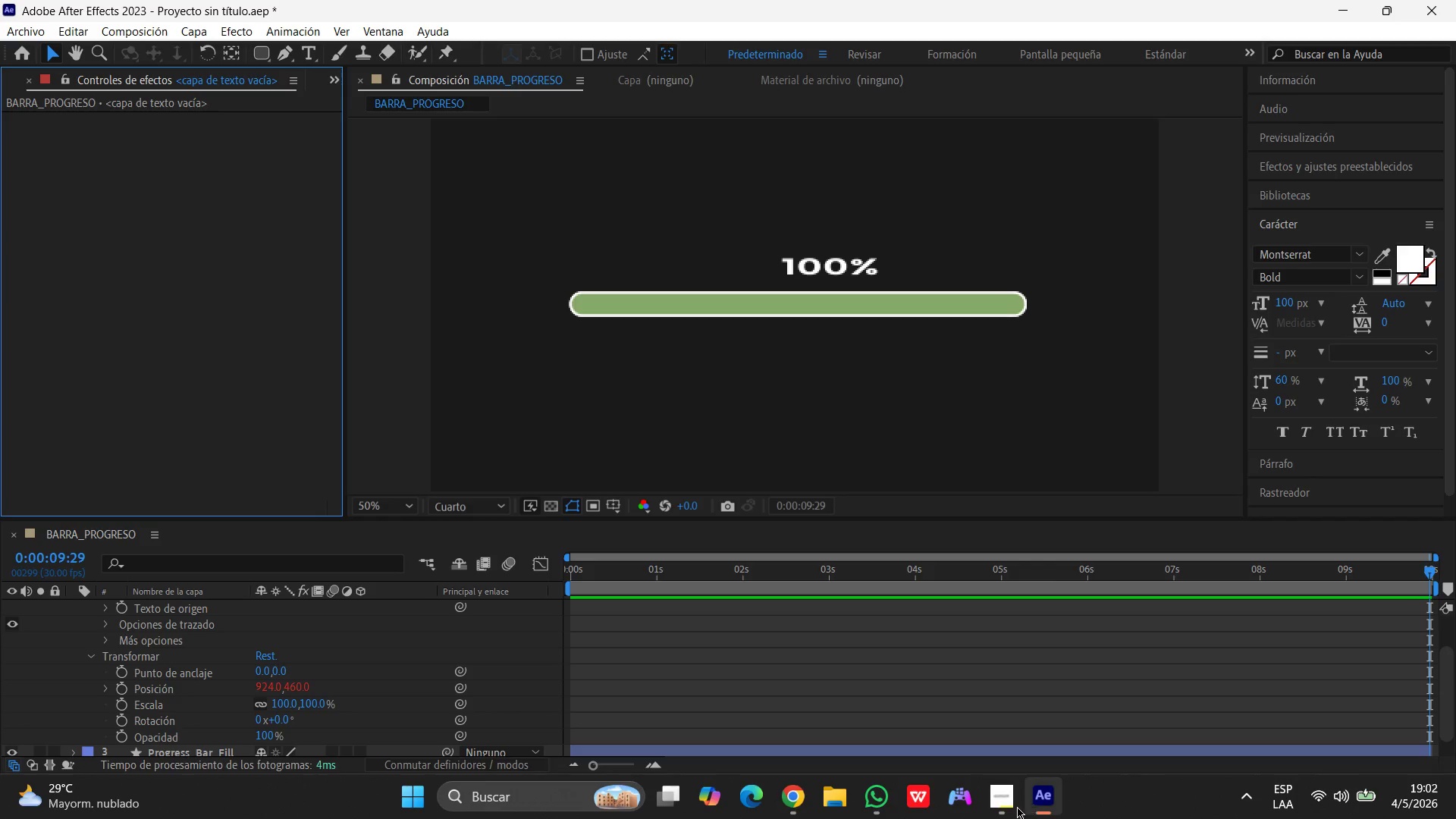 
left_click([1007, 808])